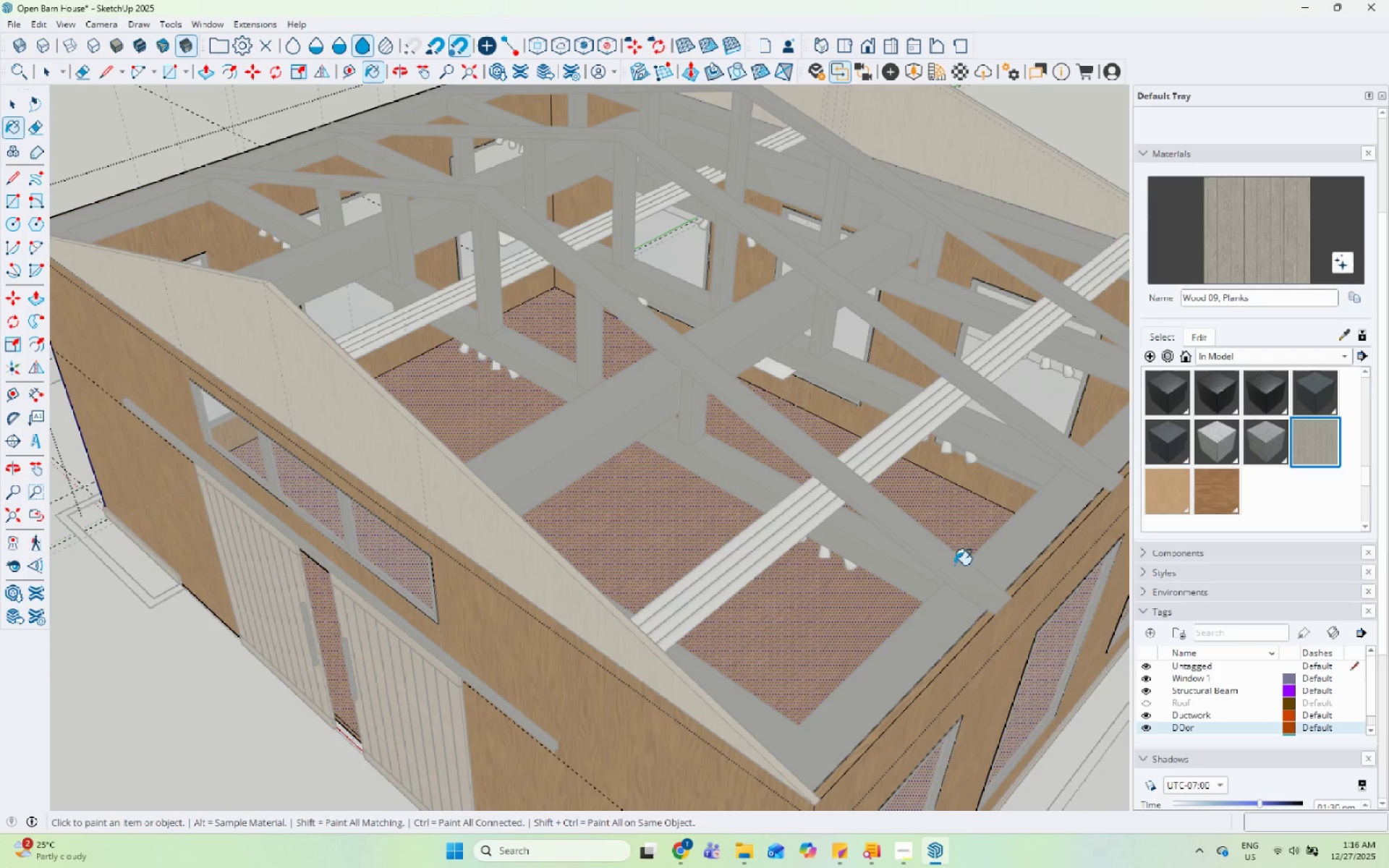 
left_click([934, 488])
 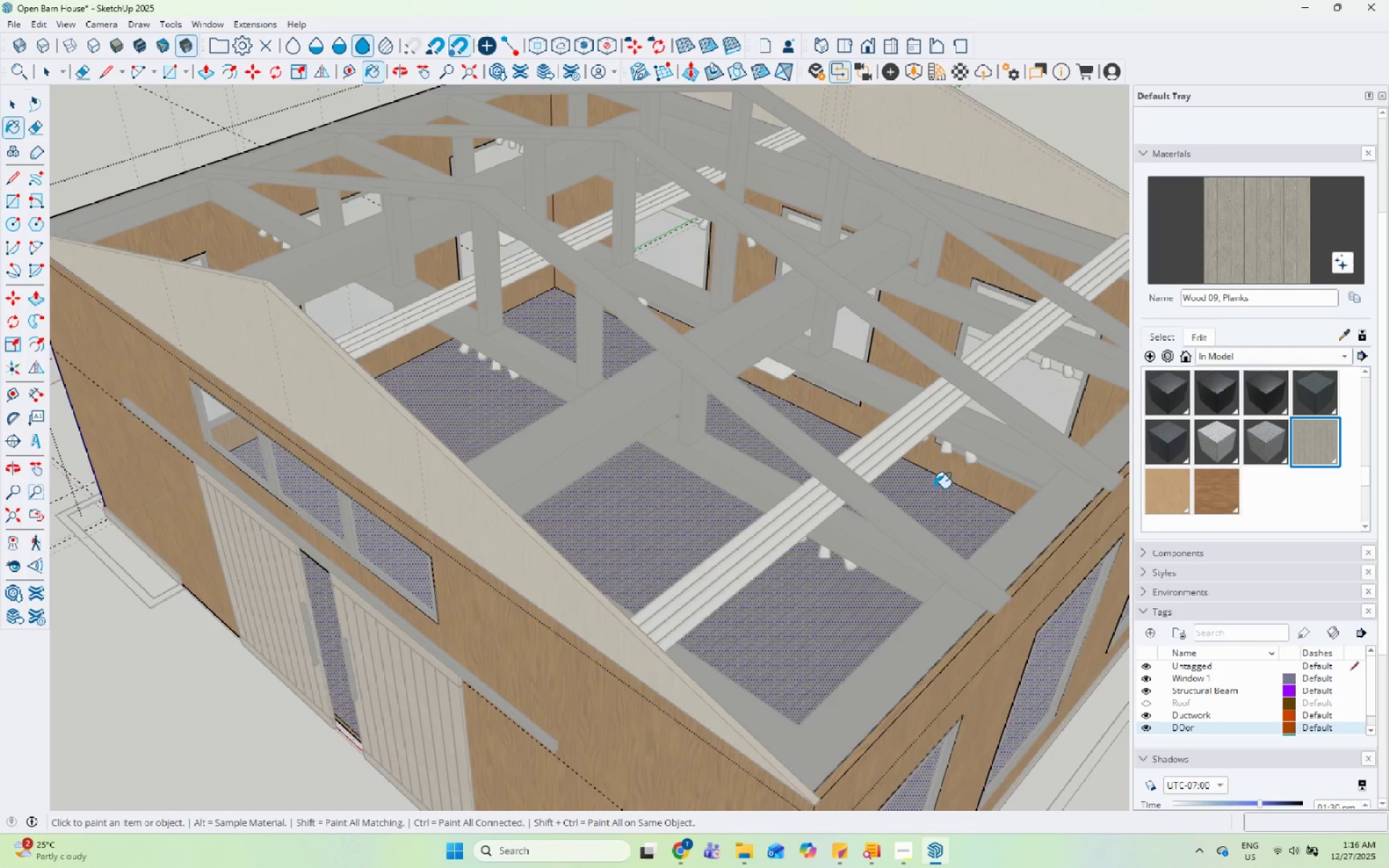 
key(Space)
 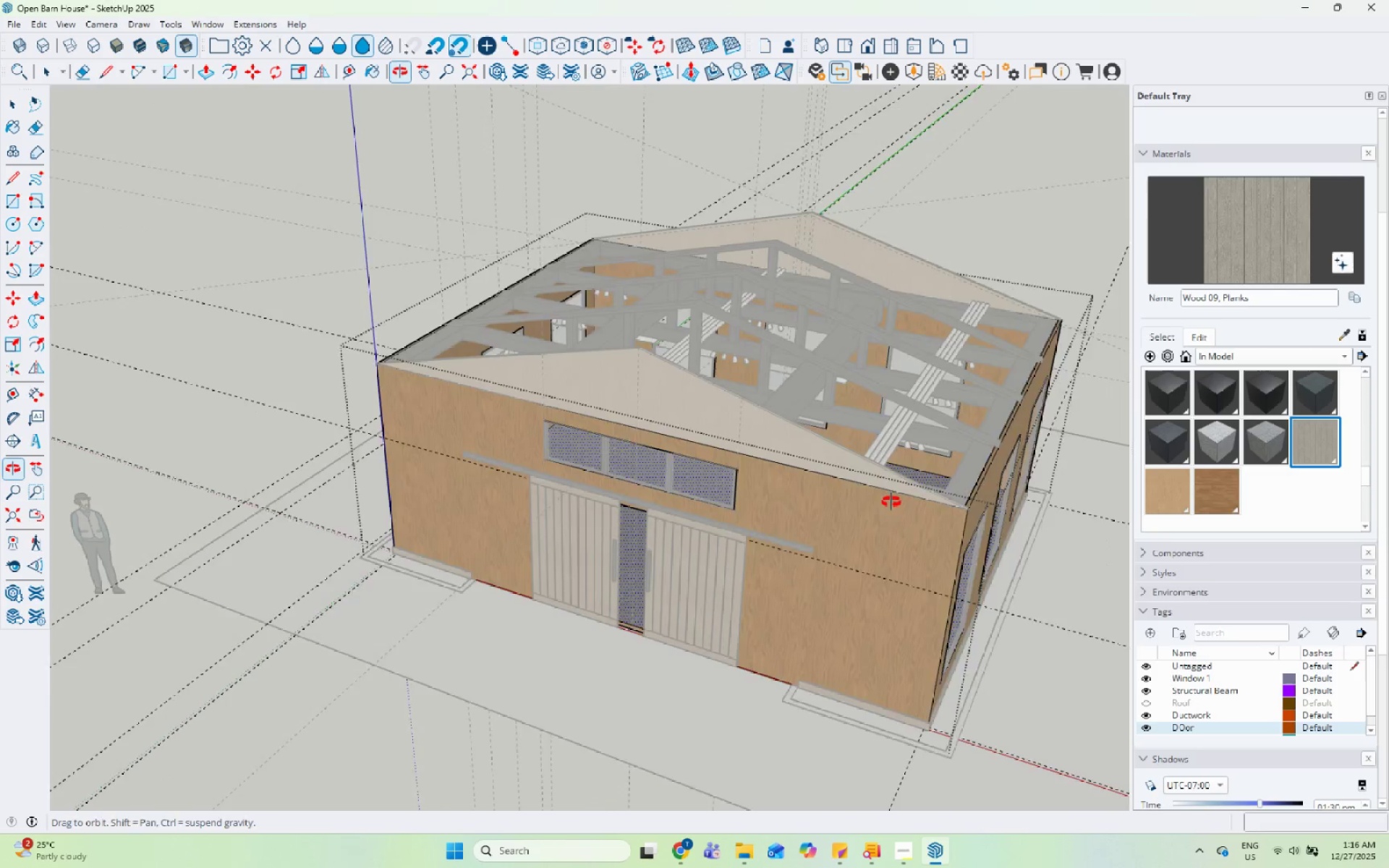 
scroll: coordinate [934, 488], scroll_direction: down, amount: 5.0
 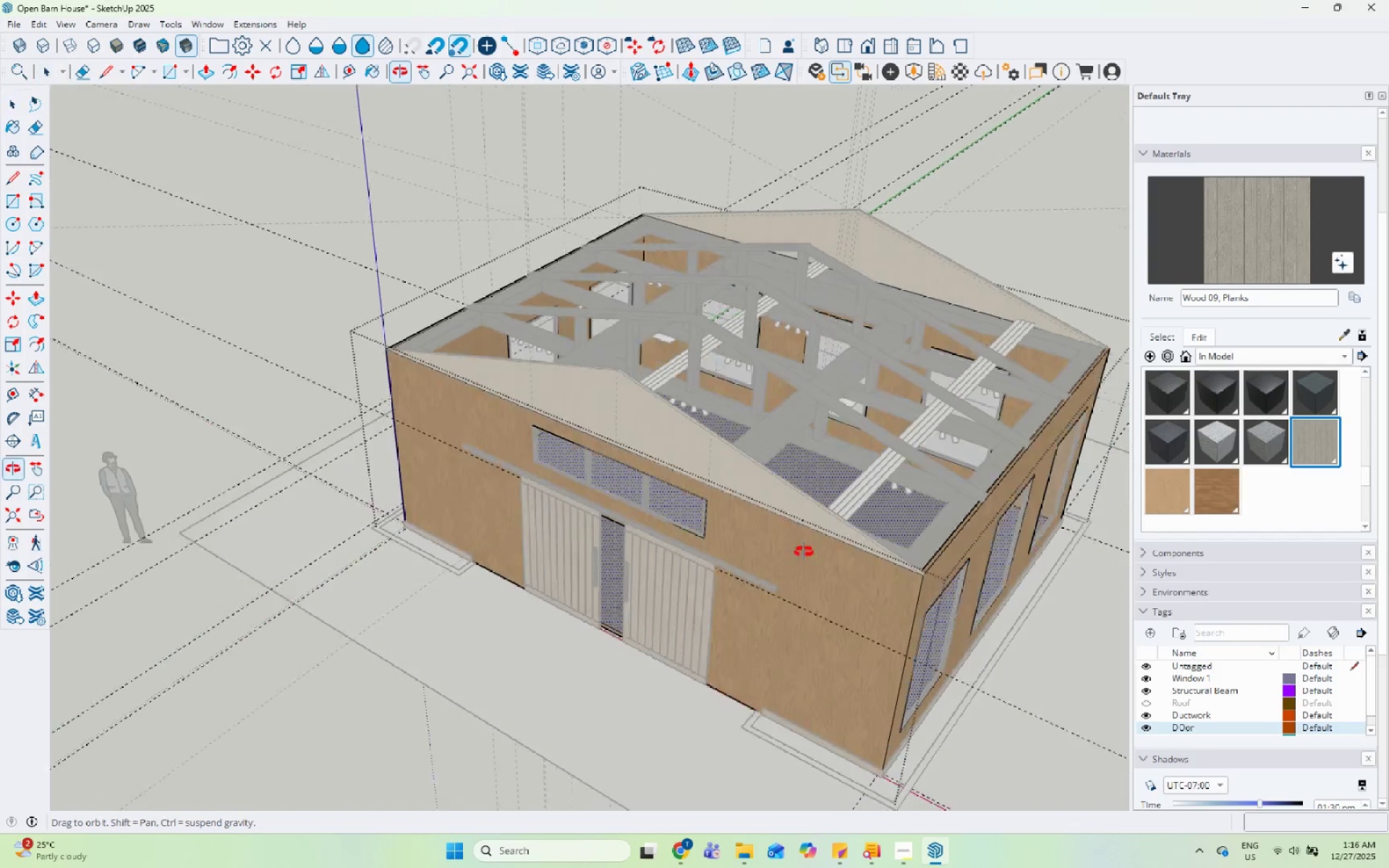 
key(Space)
 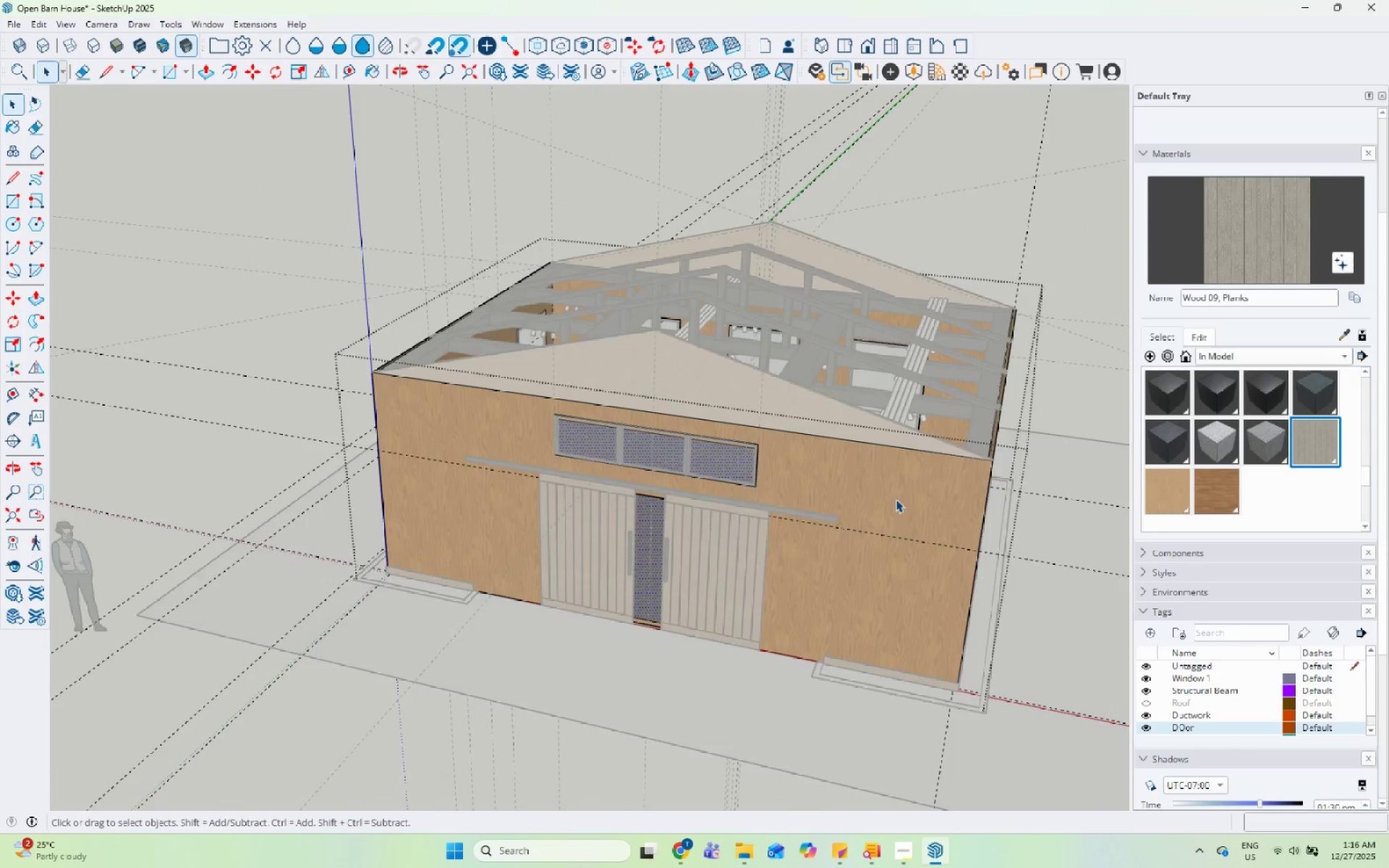 
key(Escape)
 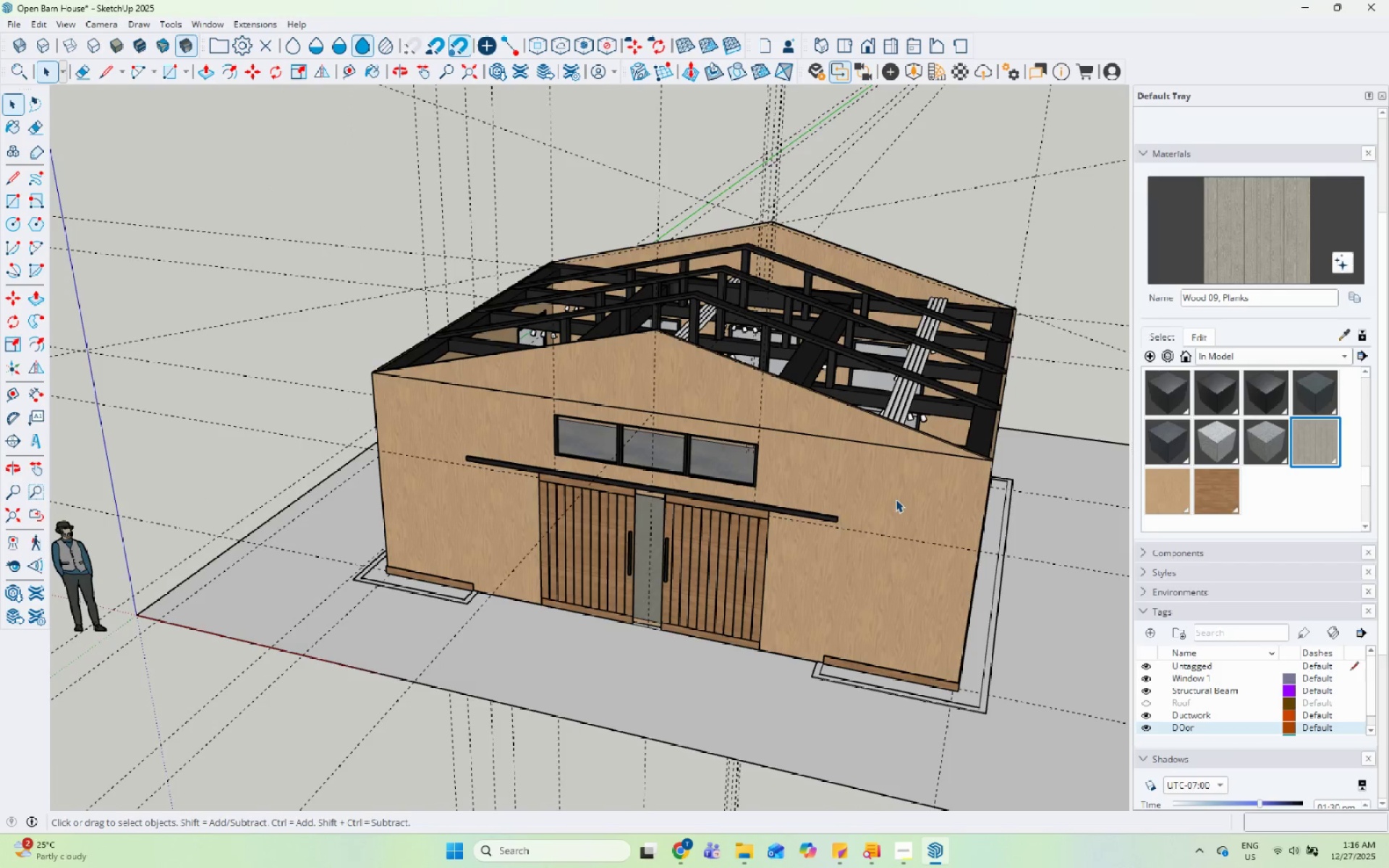 
key(Escape)
 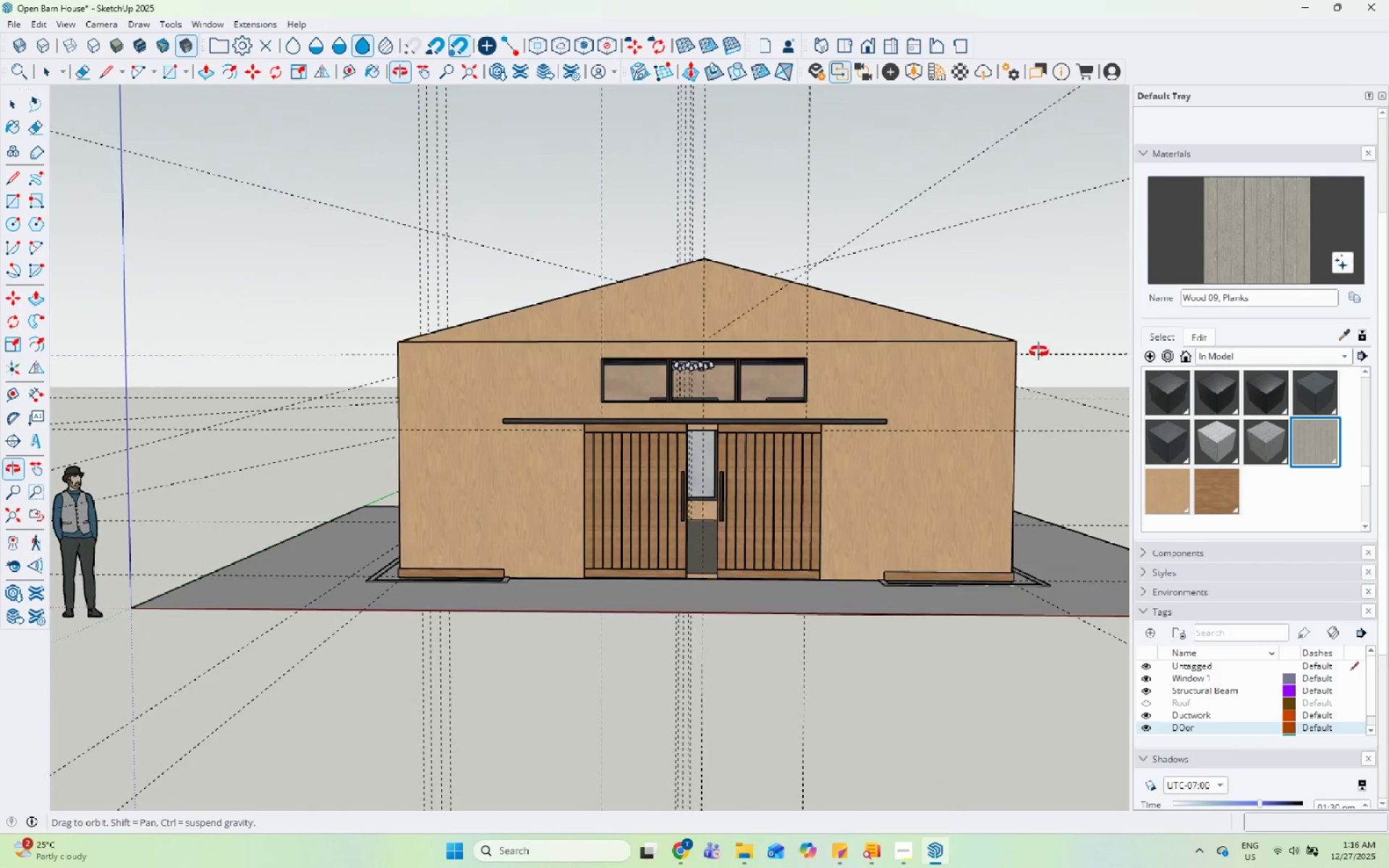 
scroll: coordinate [1039, 352], scroll_direction: up, amount: 1.0
 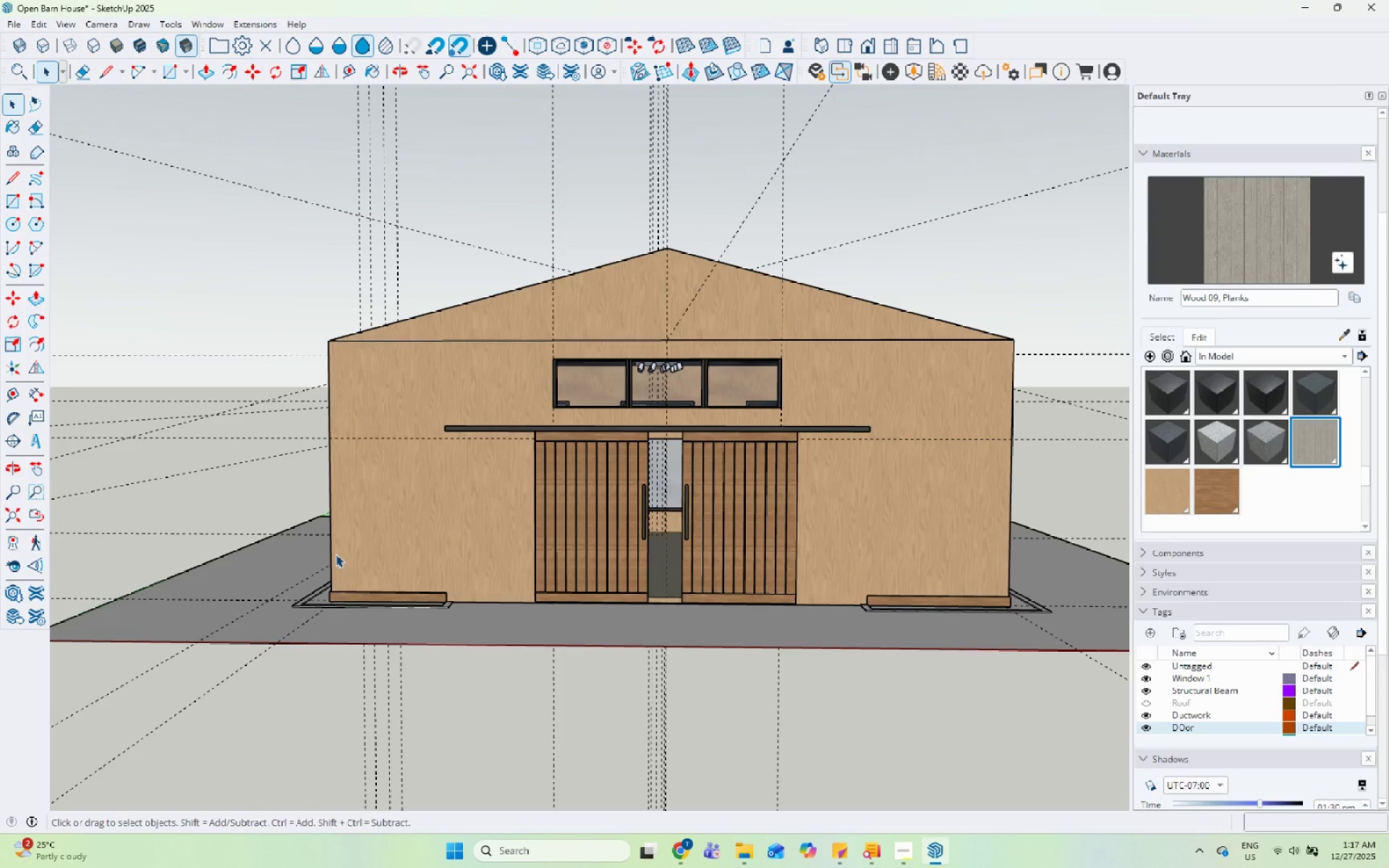 
wait(83.1)
 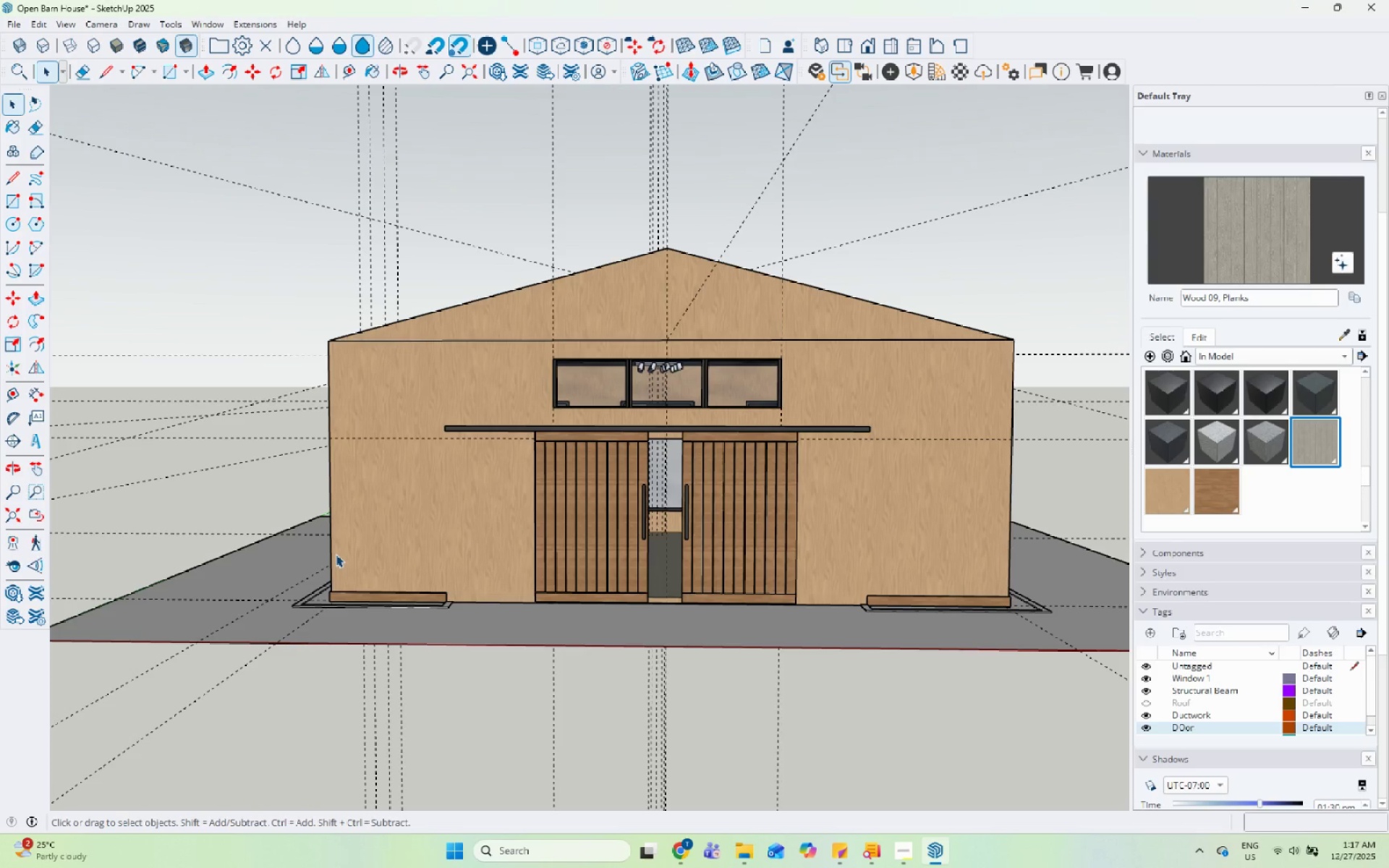 
scroll: coordinate [122, 640], scroll_direction: down, amount: 4.0
 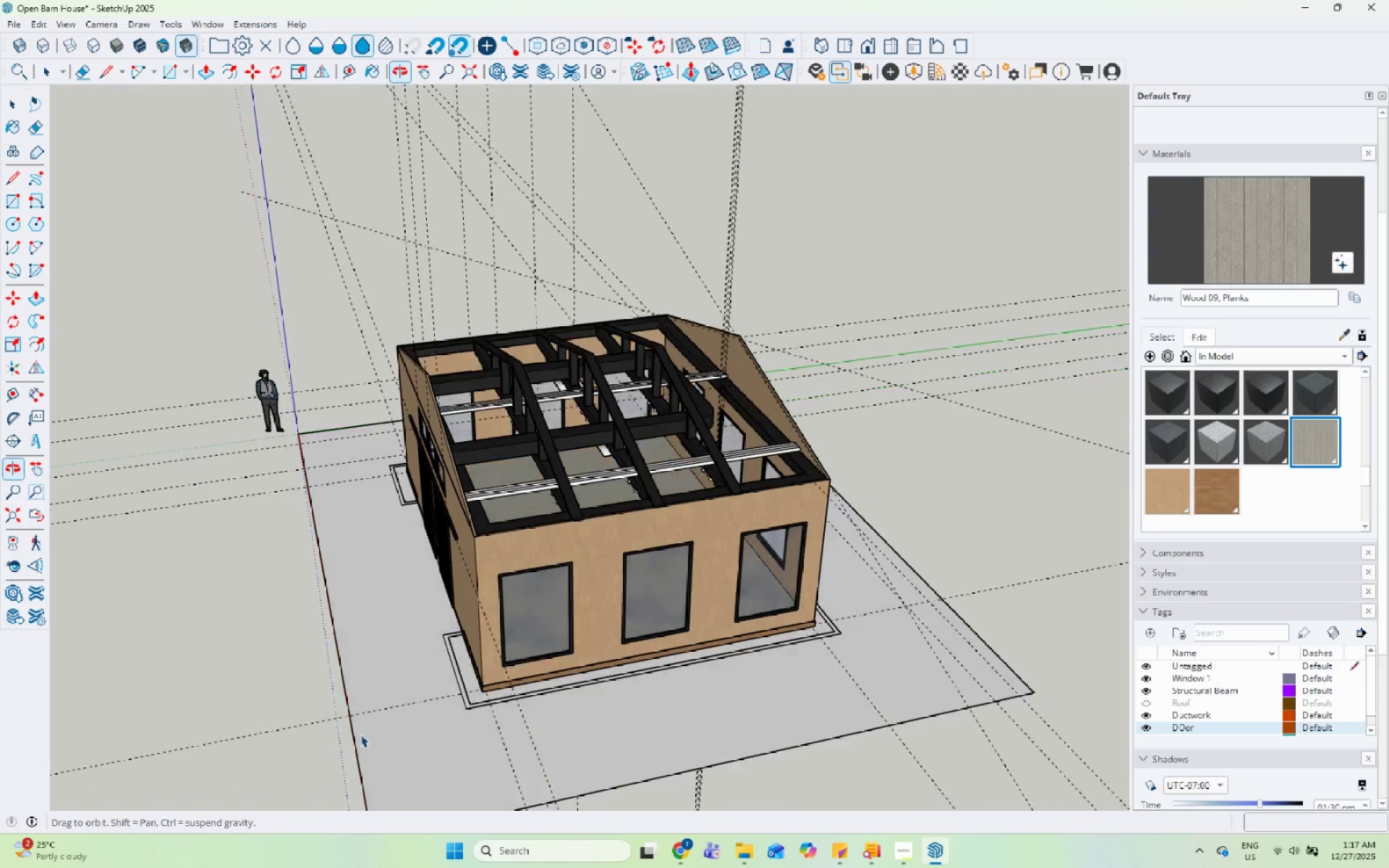 
scroll: coordinate [788, 381], scroll_direction: up, amount: 8.0
 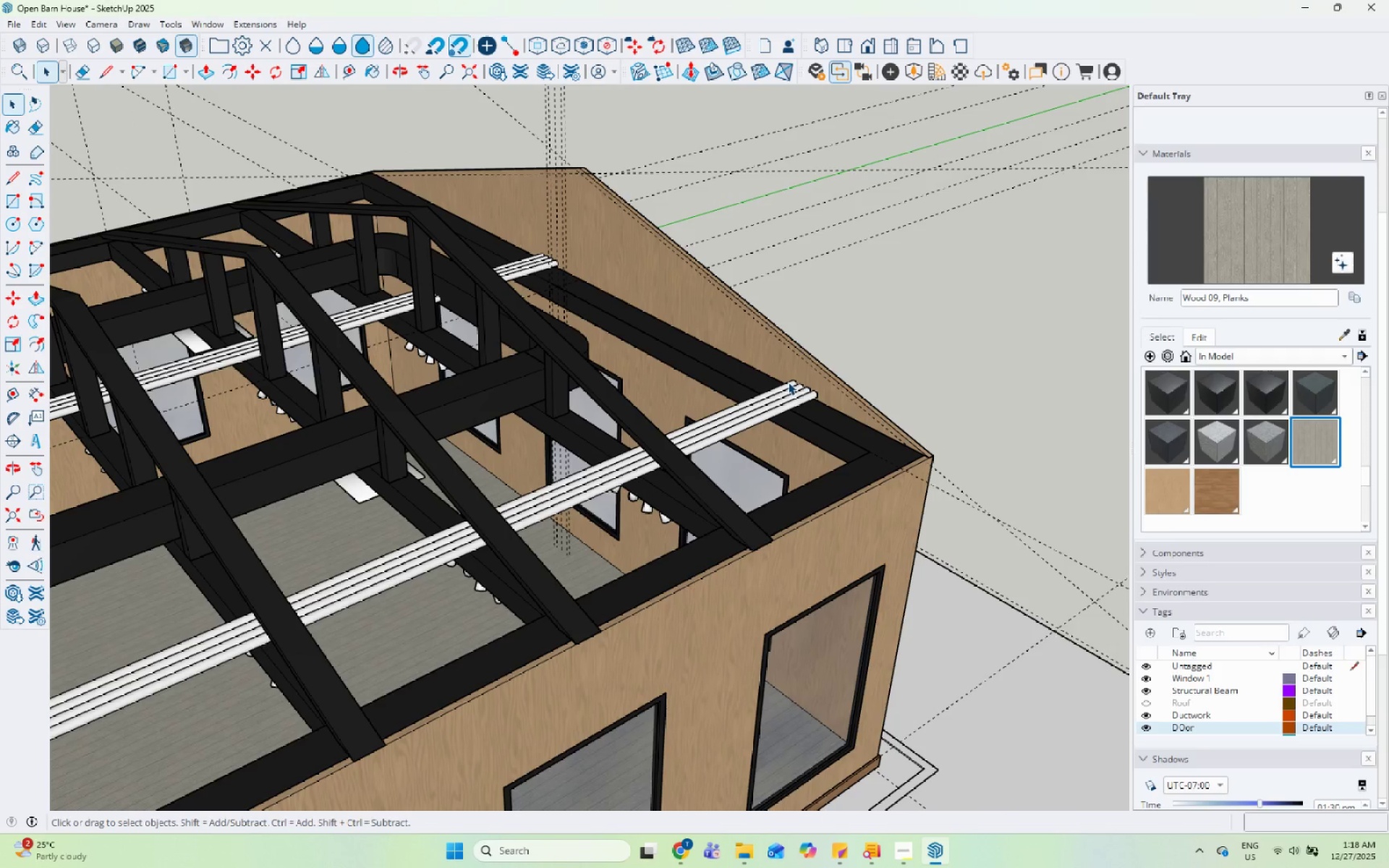 
wait(7.57)
 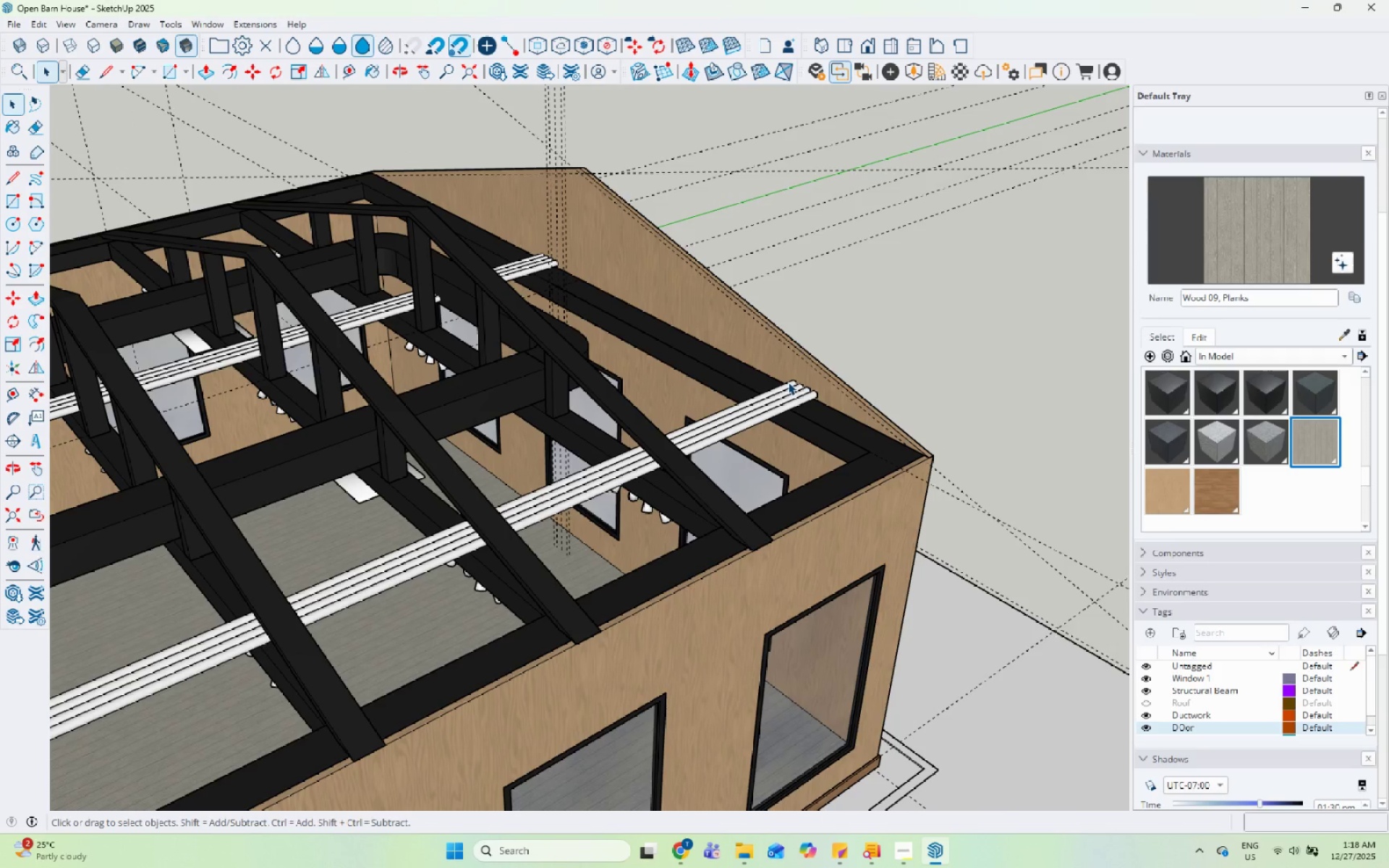 
scroll: coordinate [671, 476], scroll_direction: down, amount: 7.0
 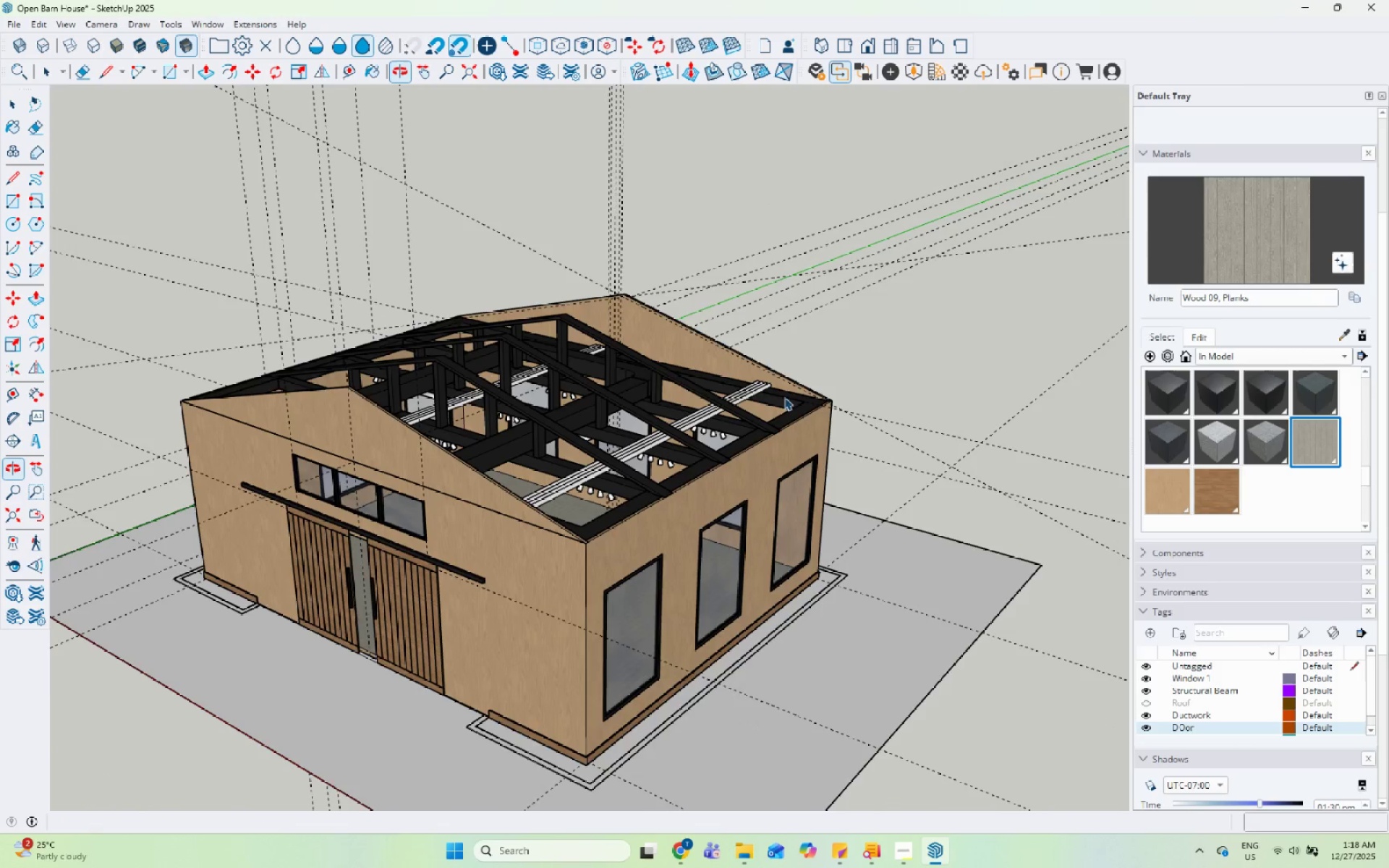 
double_click([753, 388])
 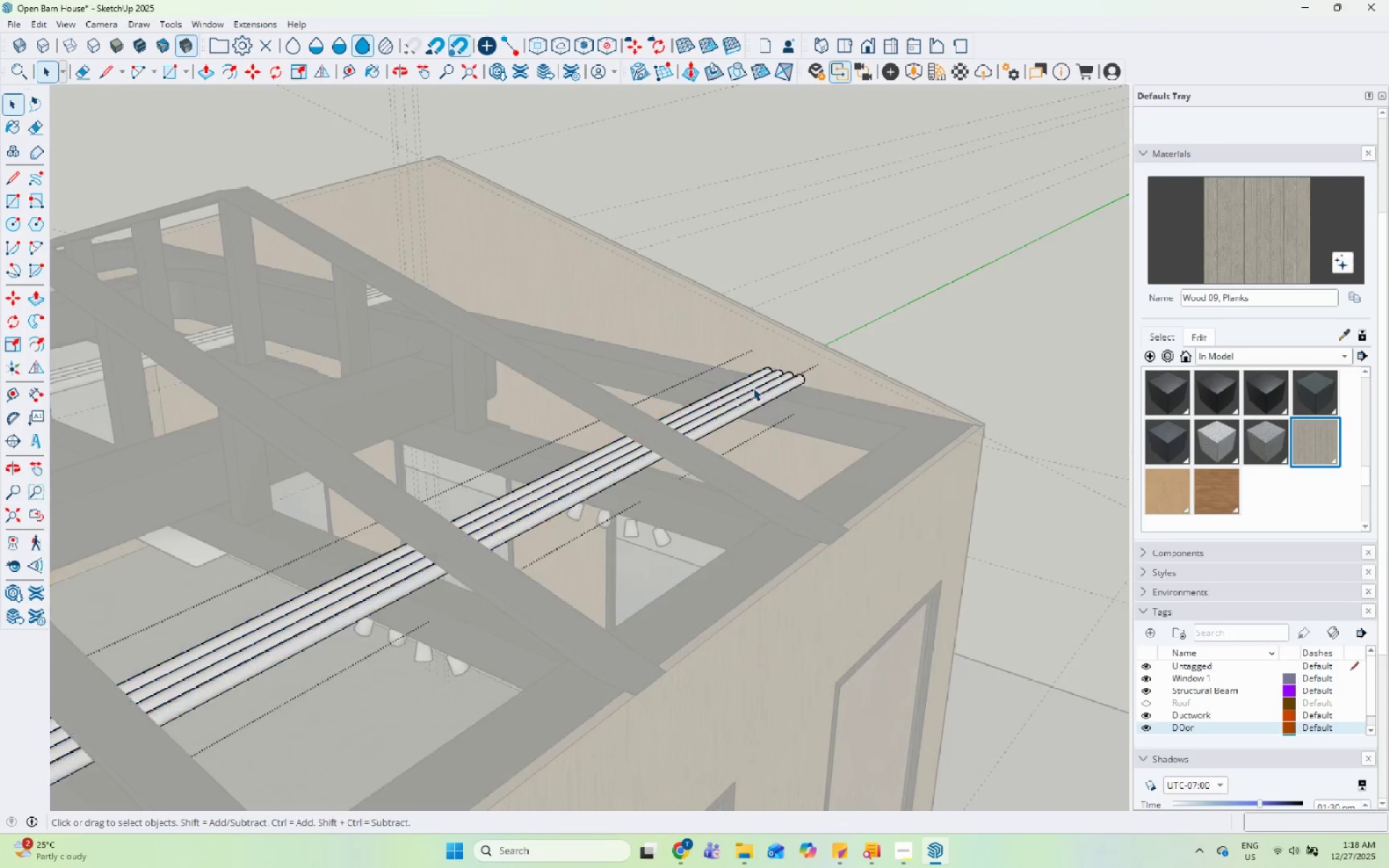 
triple_click([753, 388])
 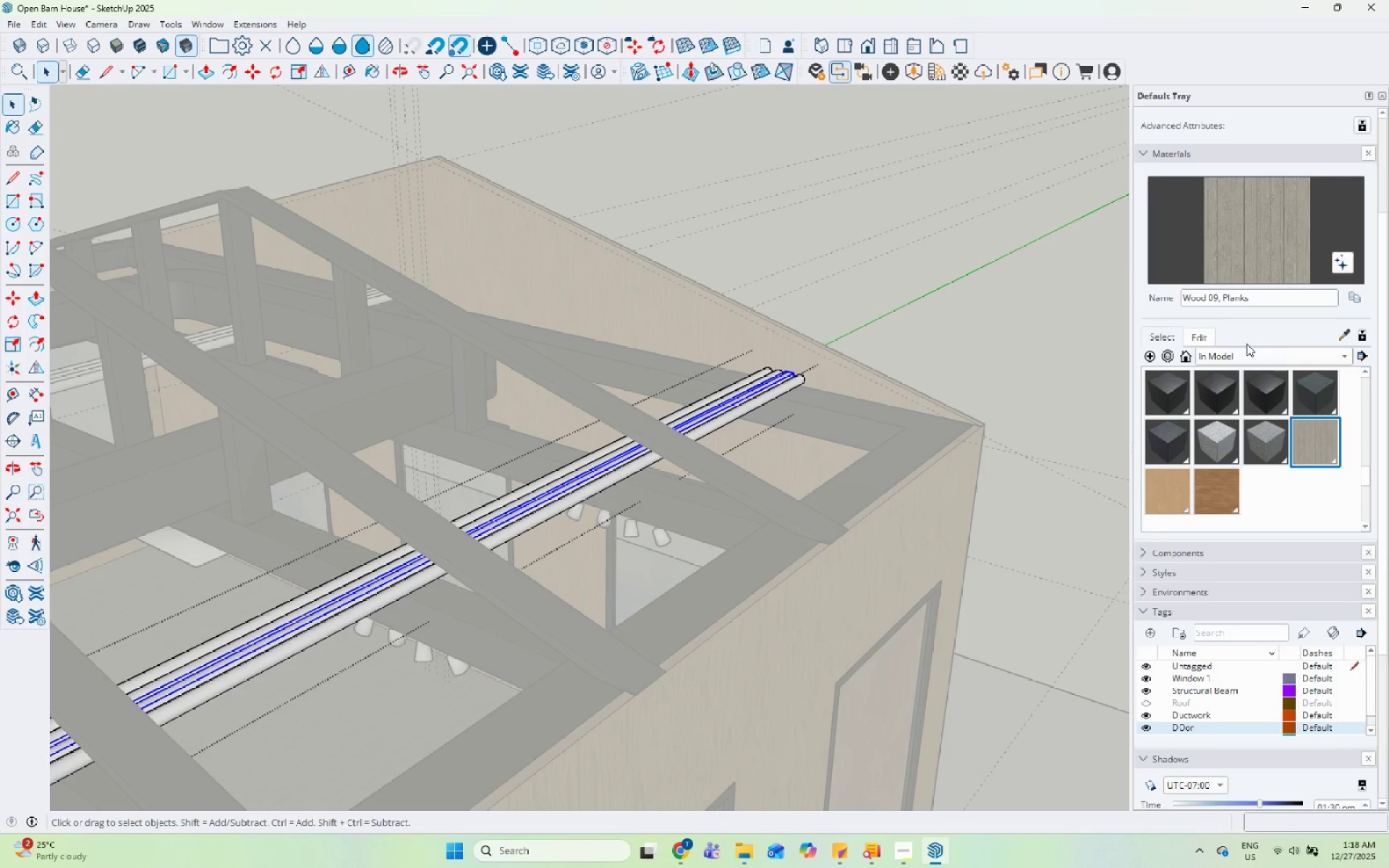 
scroll: coordinate [753, 388], scroll_direction: up, amount: 10.0
 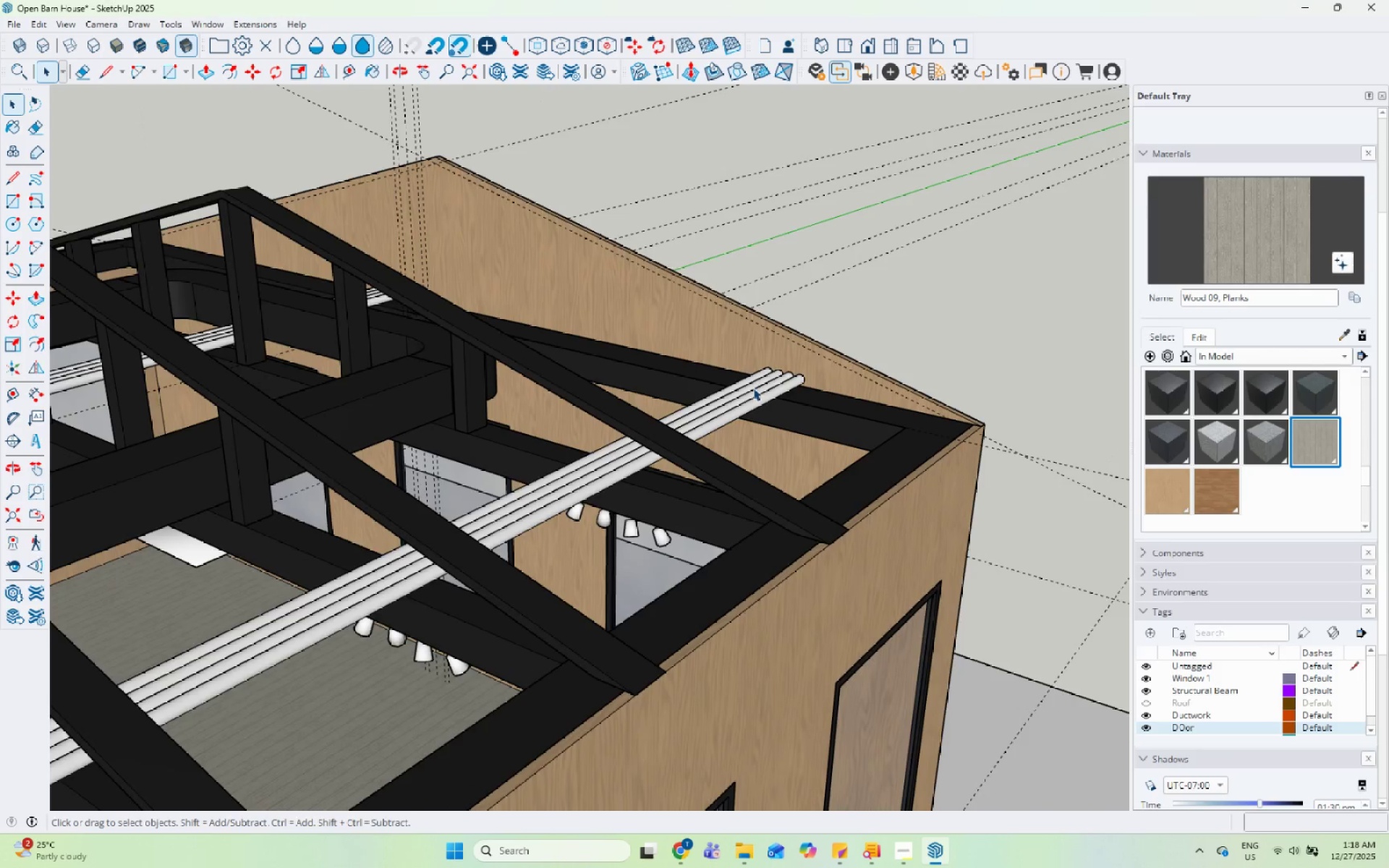 
left_click([1252, 352])
 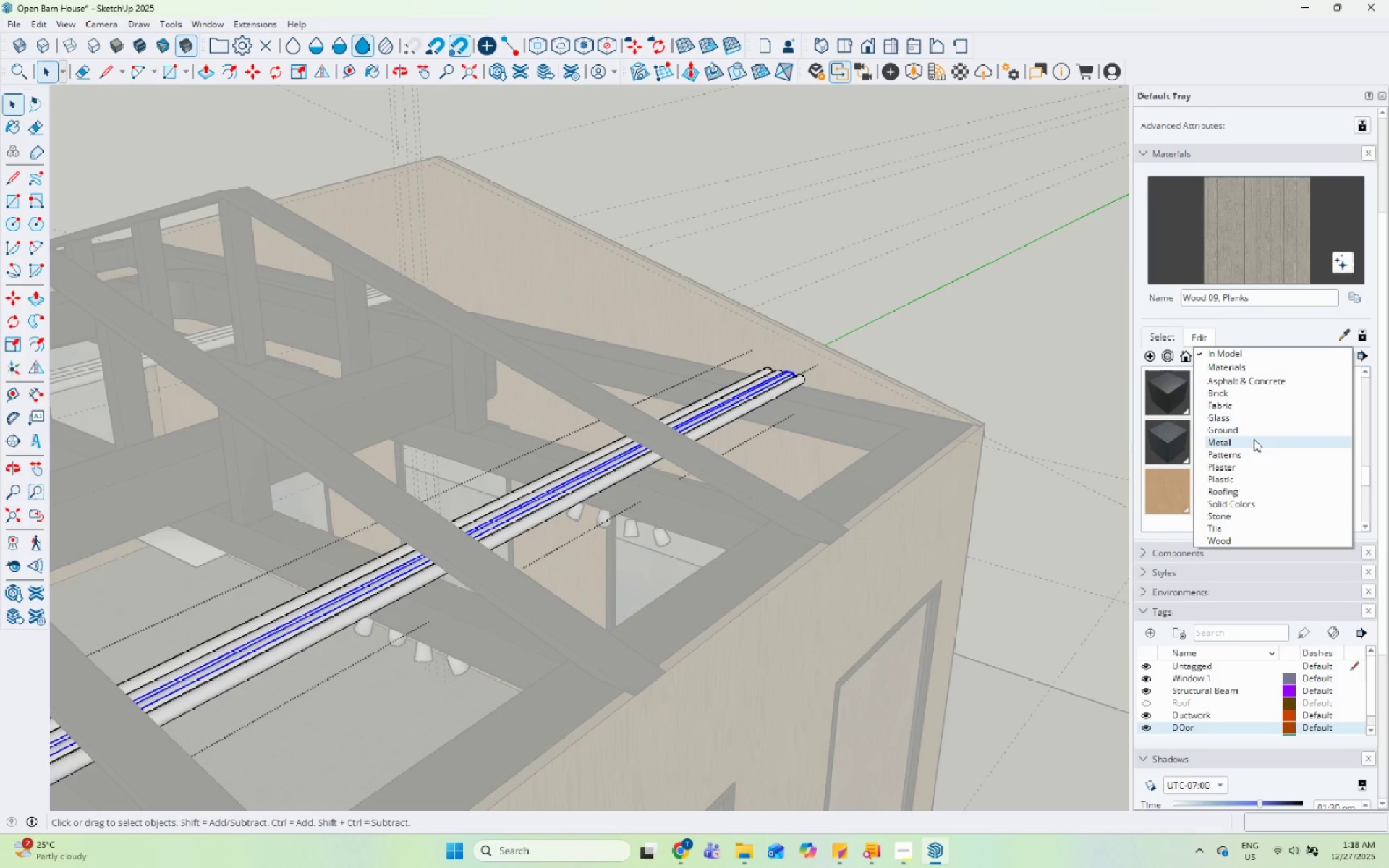 
left_click([1256, 442])
 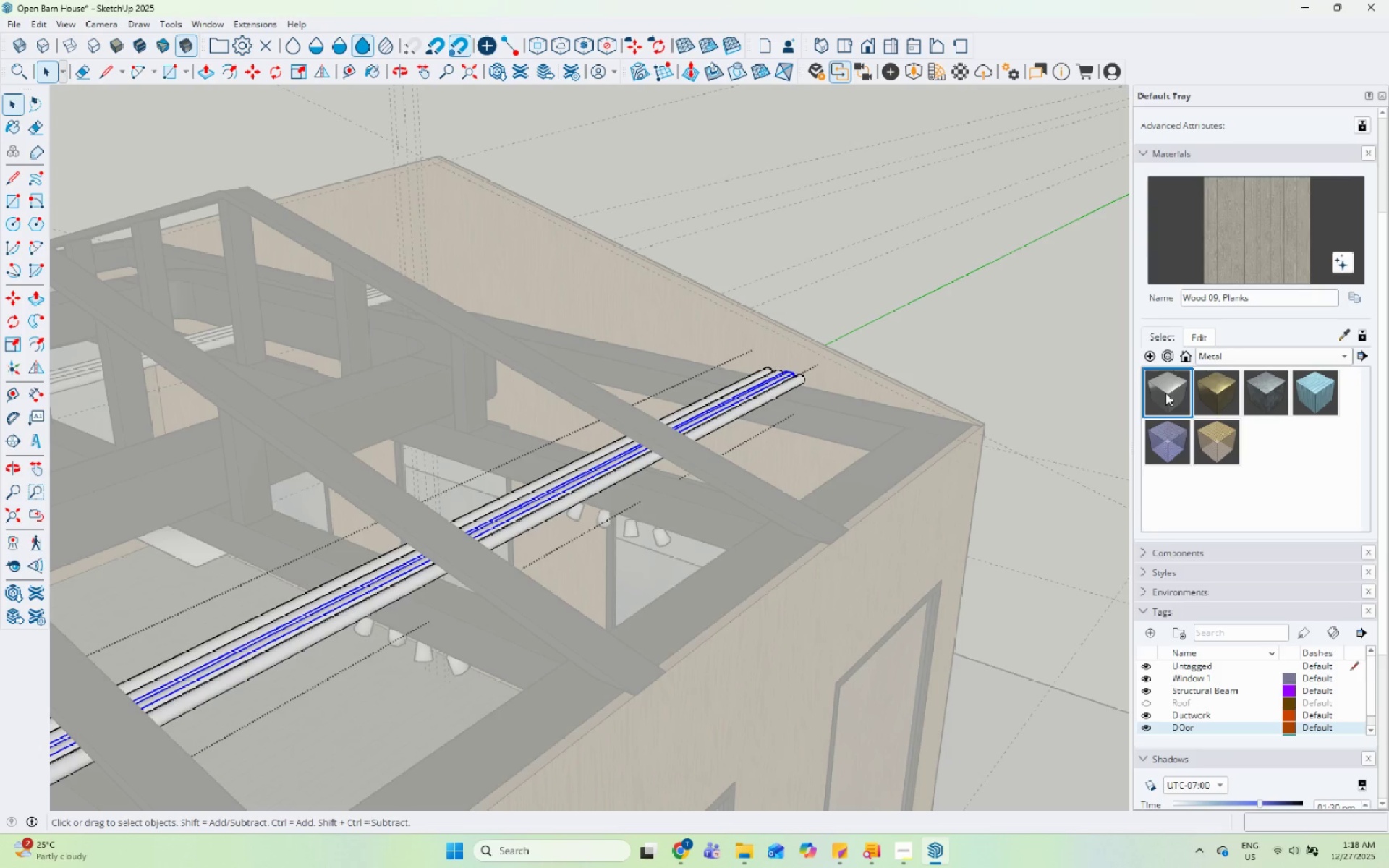 
left_click([1257, 391])
 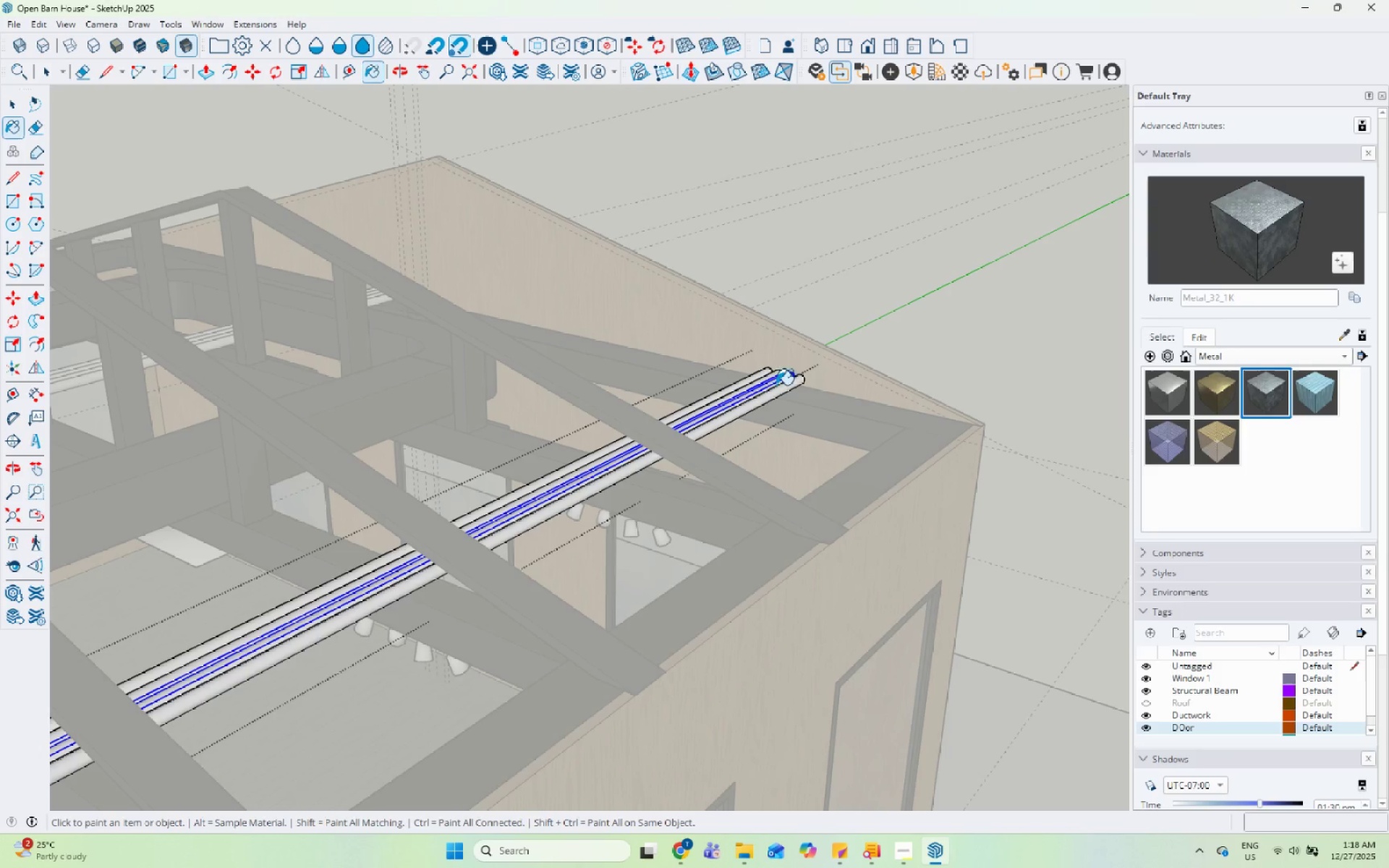 
left_click([794, 366])
 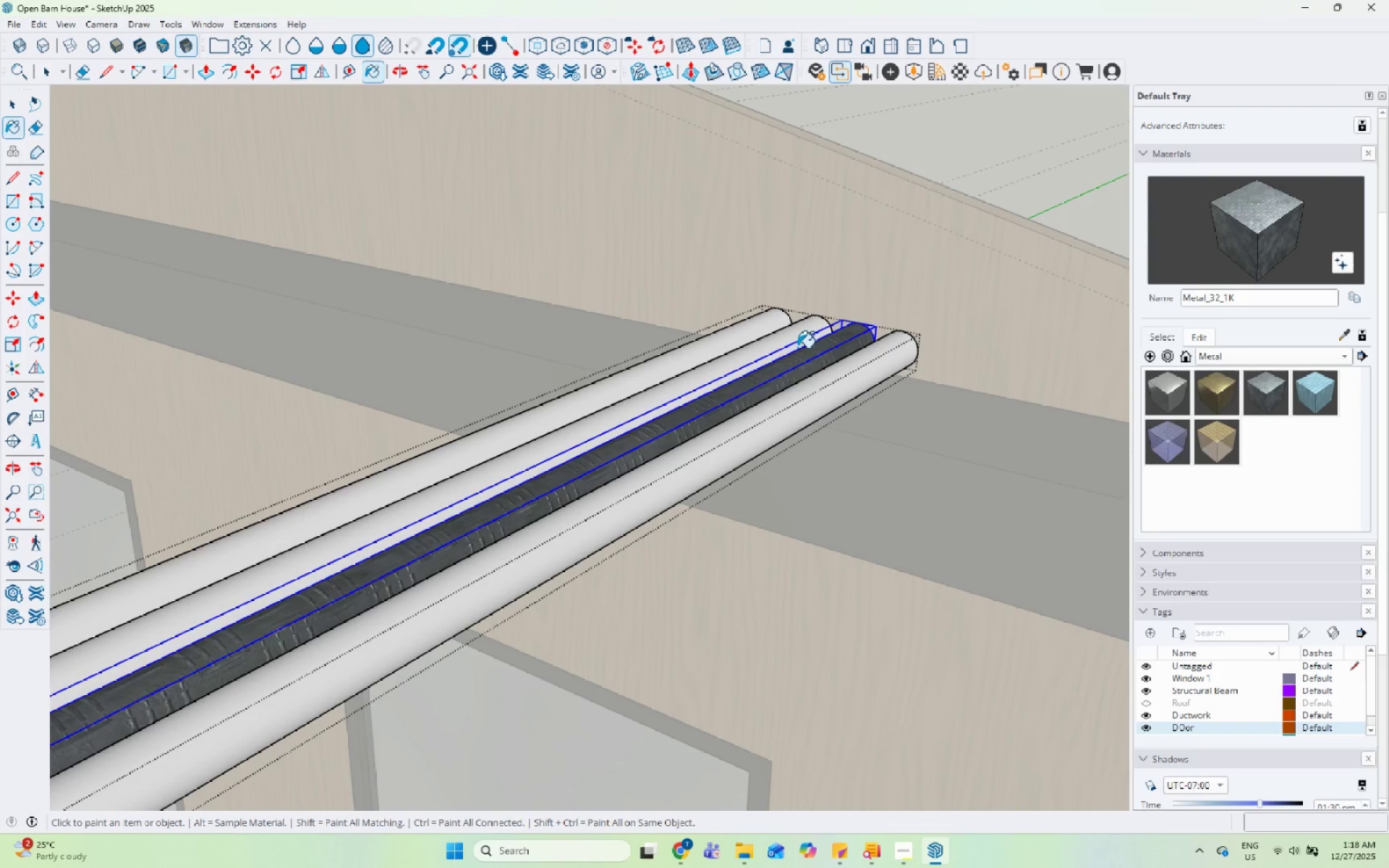 
scroll: coordinate [765, 389], scroll_direction: up, amount: 14.0
 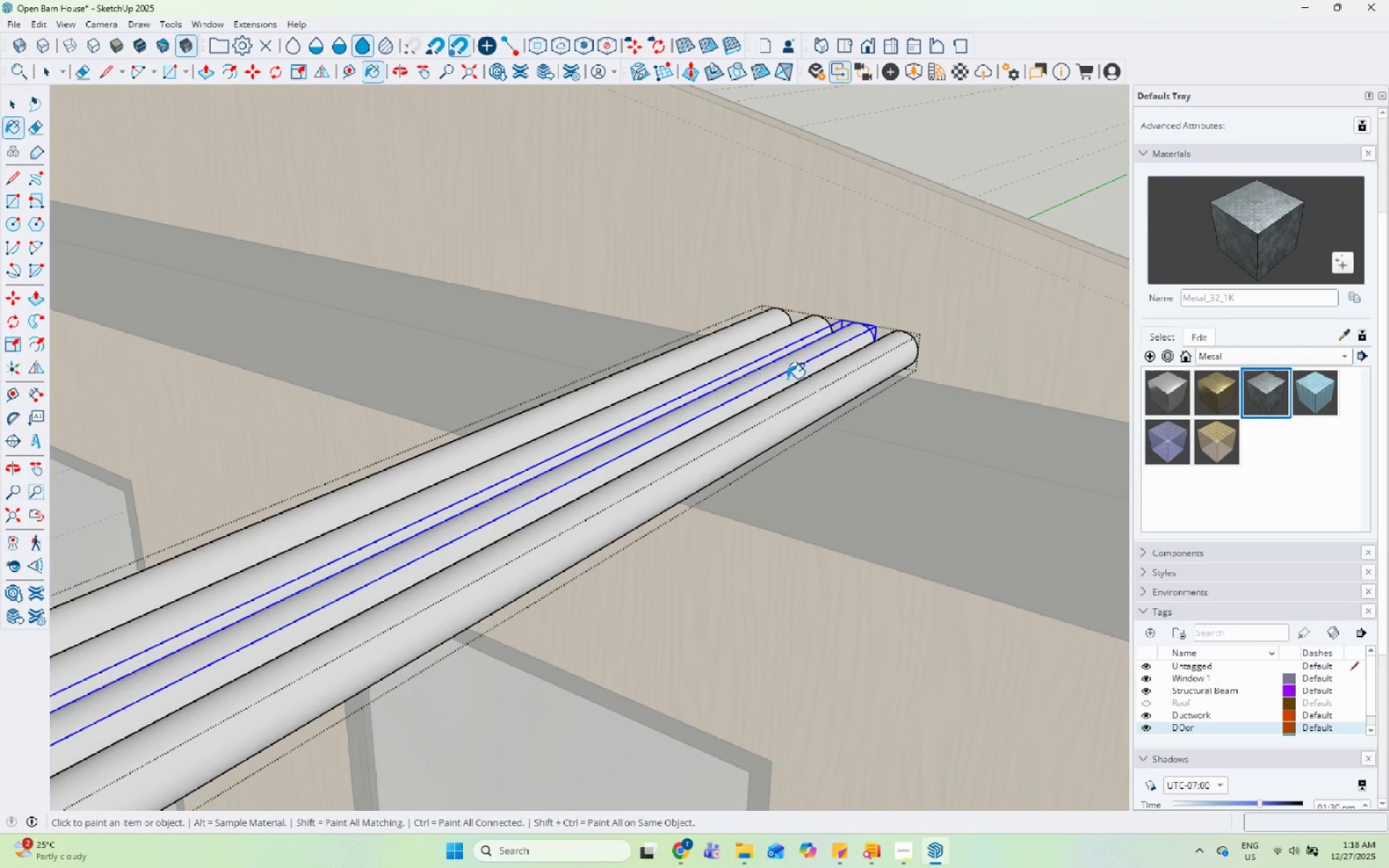 
left_click([797, 336])
 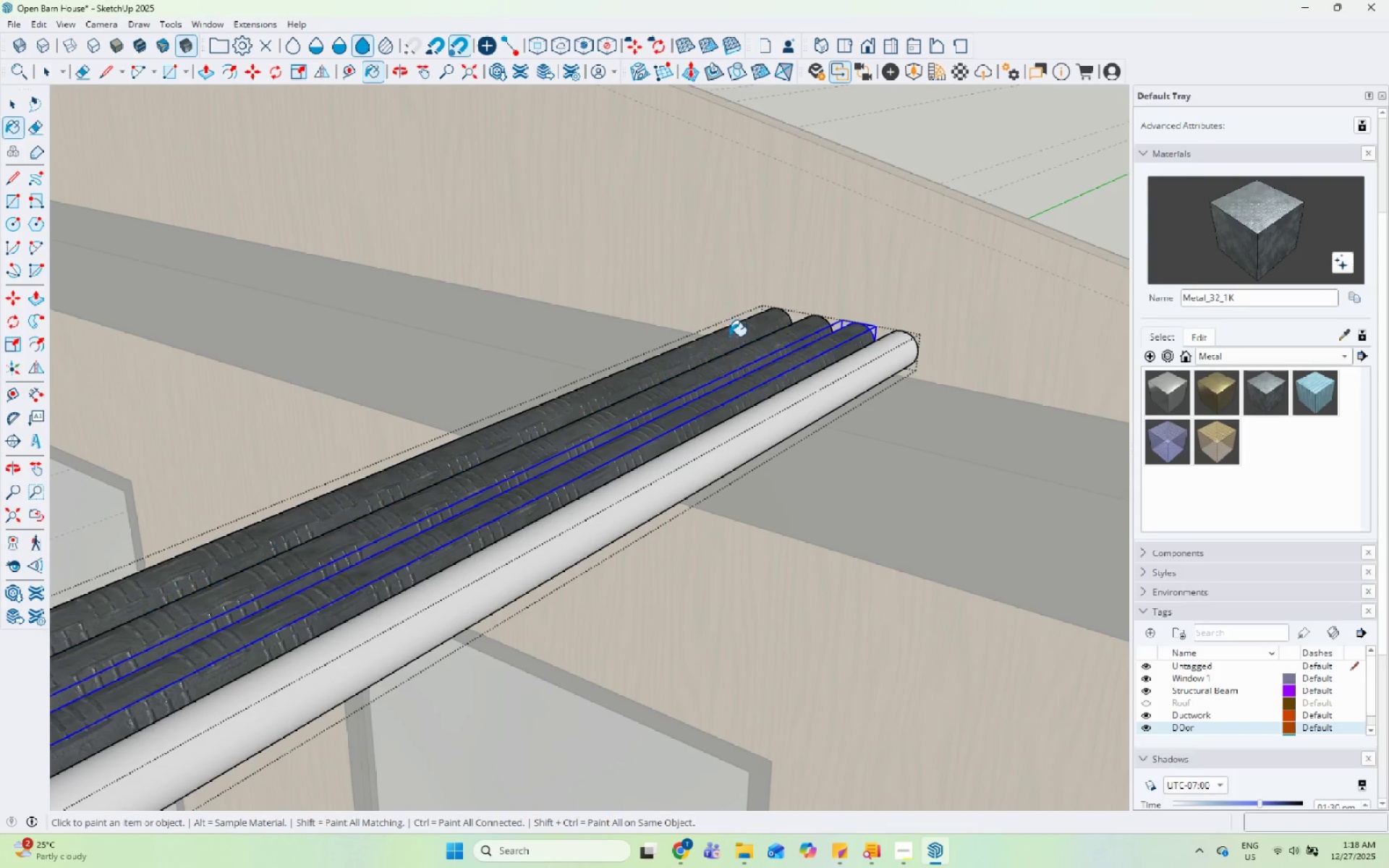 
double_click([760, 436])
 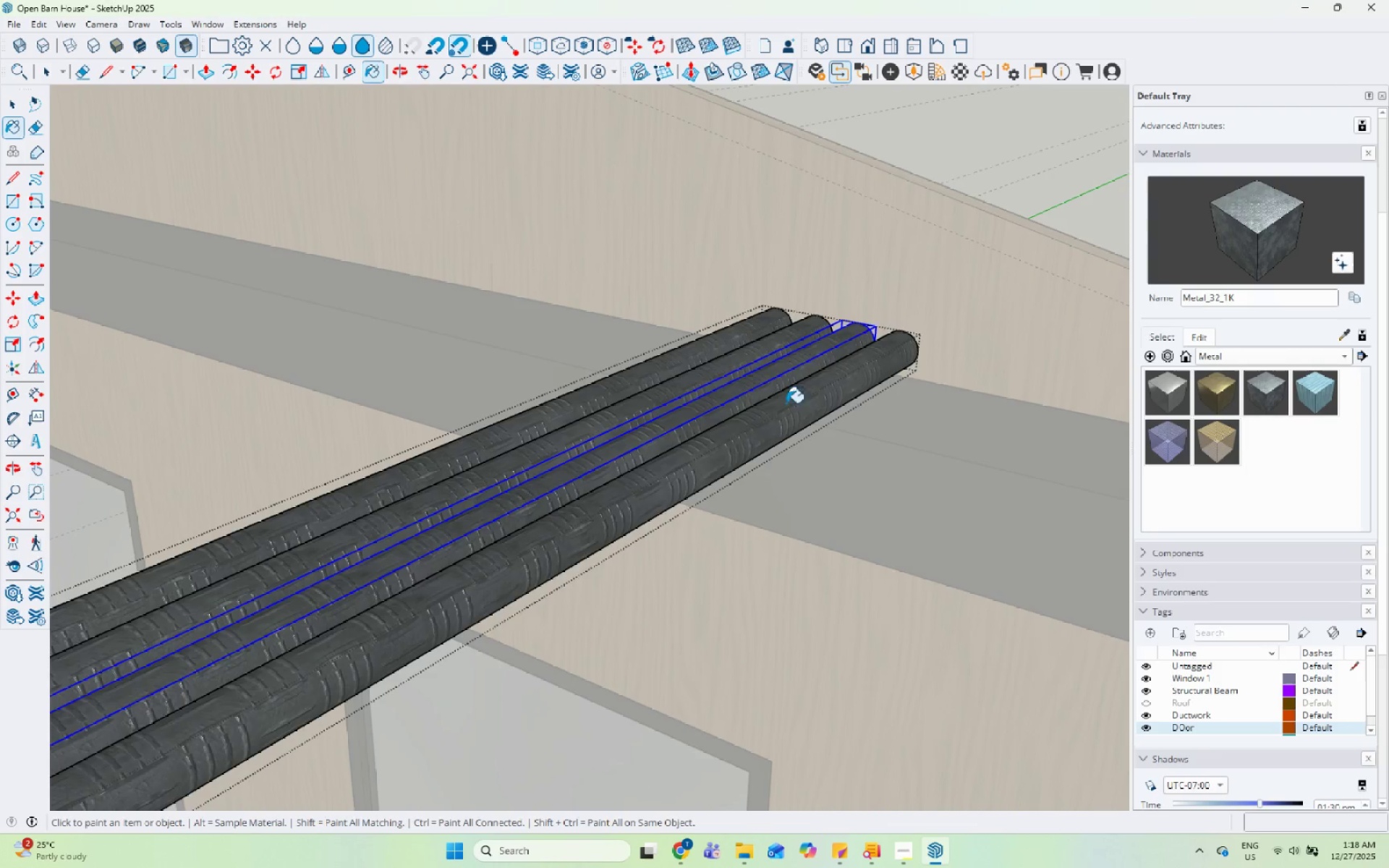 
key(Space)
 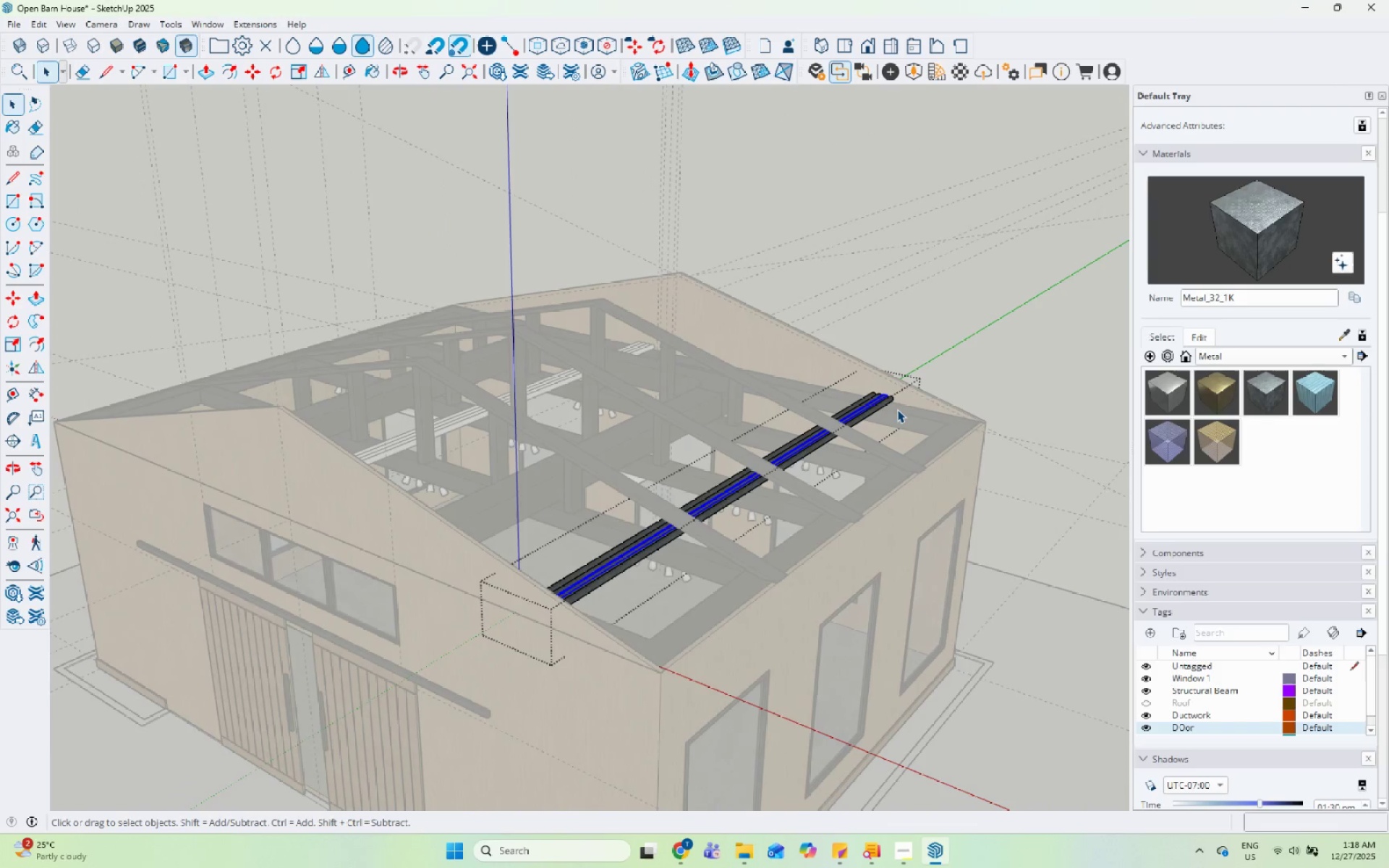 
key(Escape)
 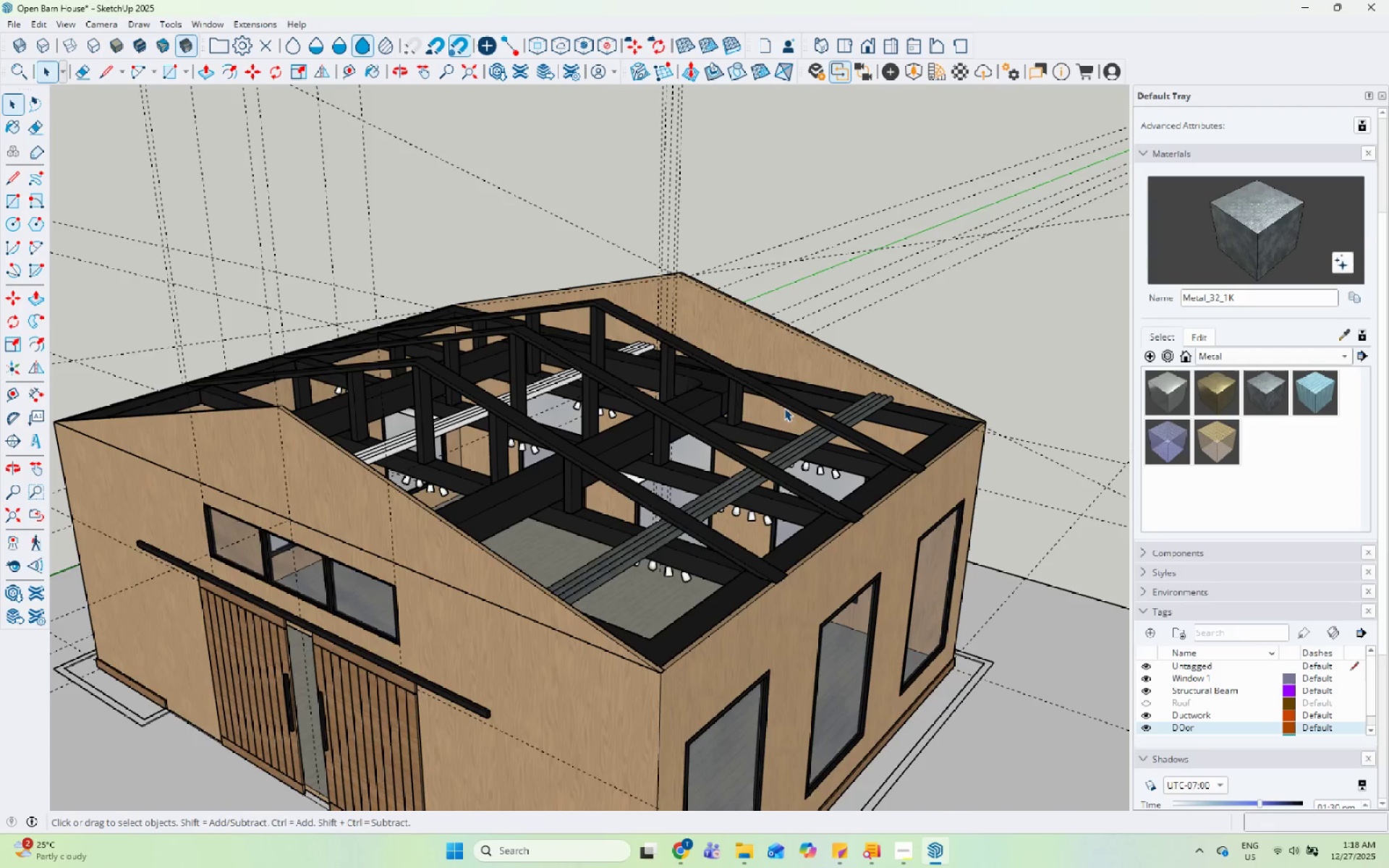 
scroll: coordinate [897, 409], scroll_direction: down, amount: 23.0
 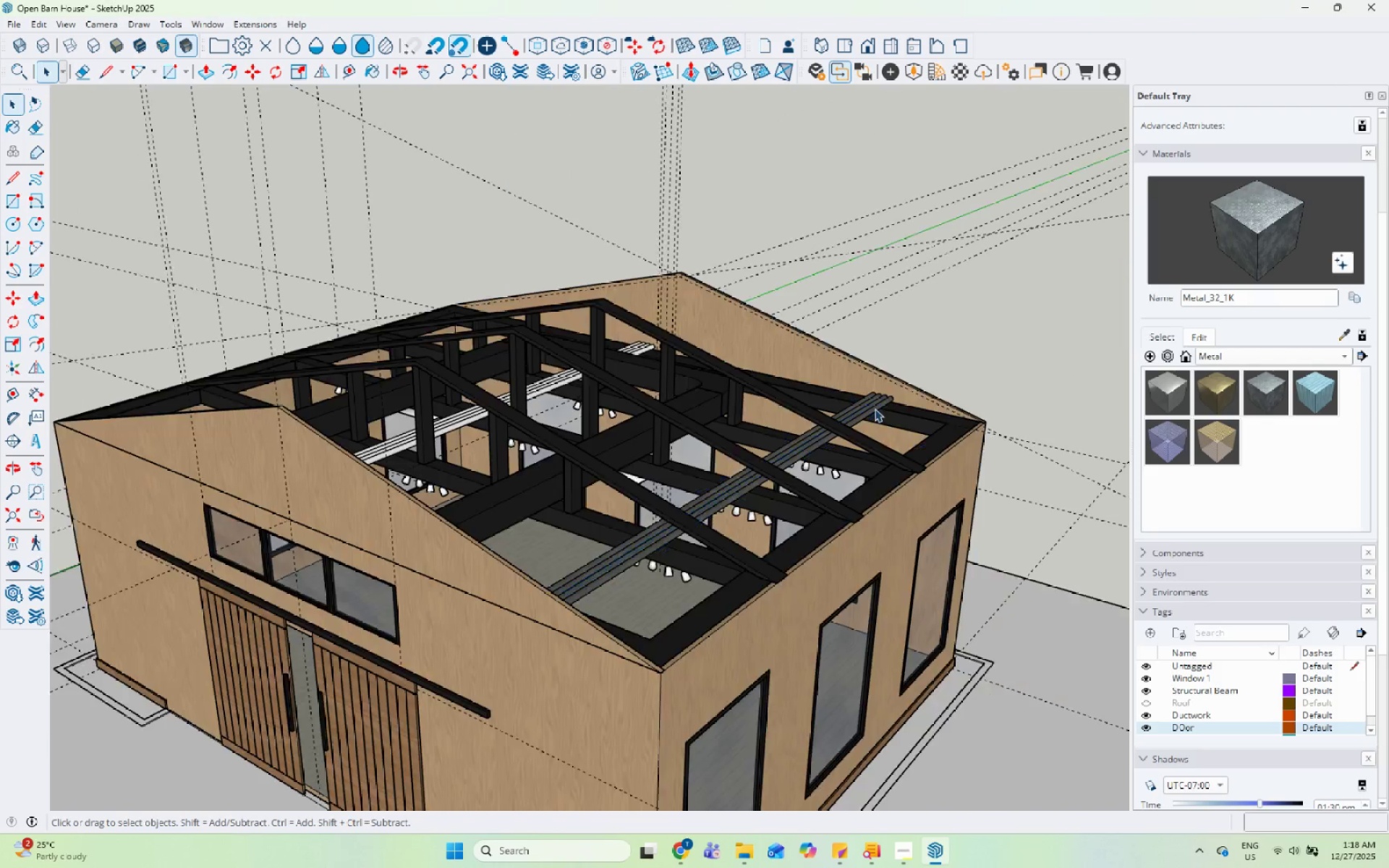 
key(Escape)
 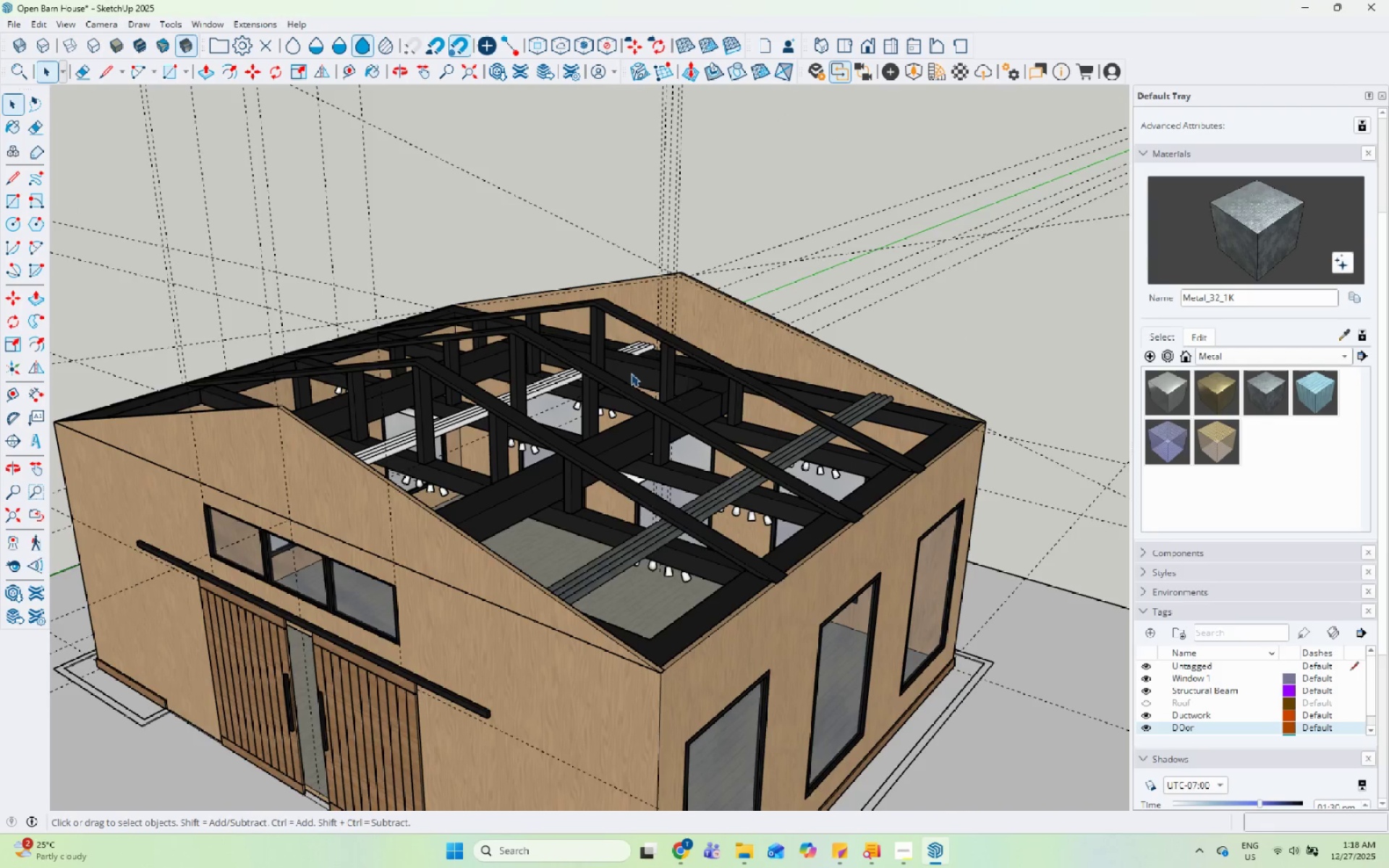 
key(Escape)
 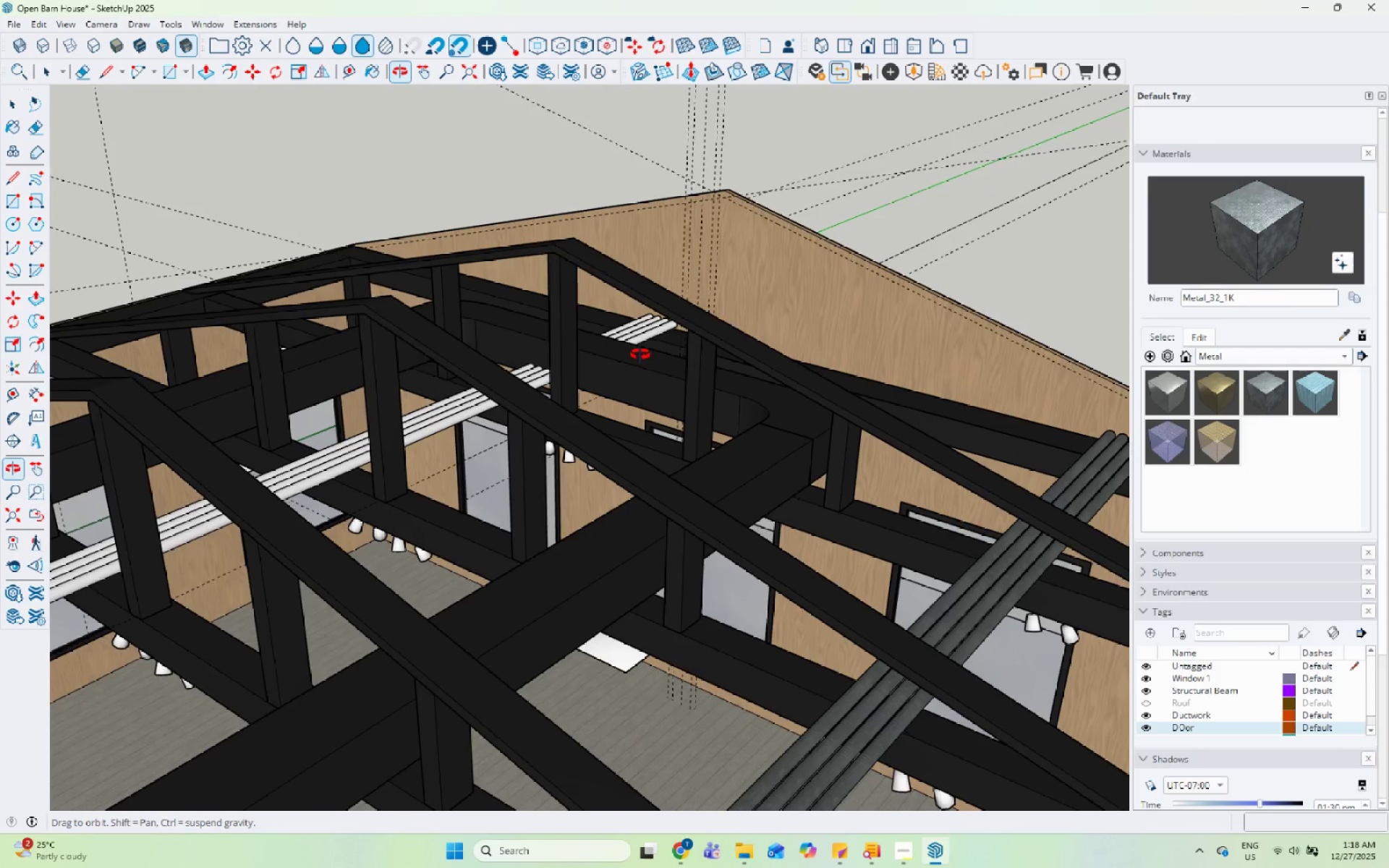 
scroll: coordinate [653, 328], scroll_direction: up, amount: 6.0
 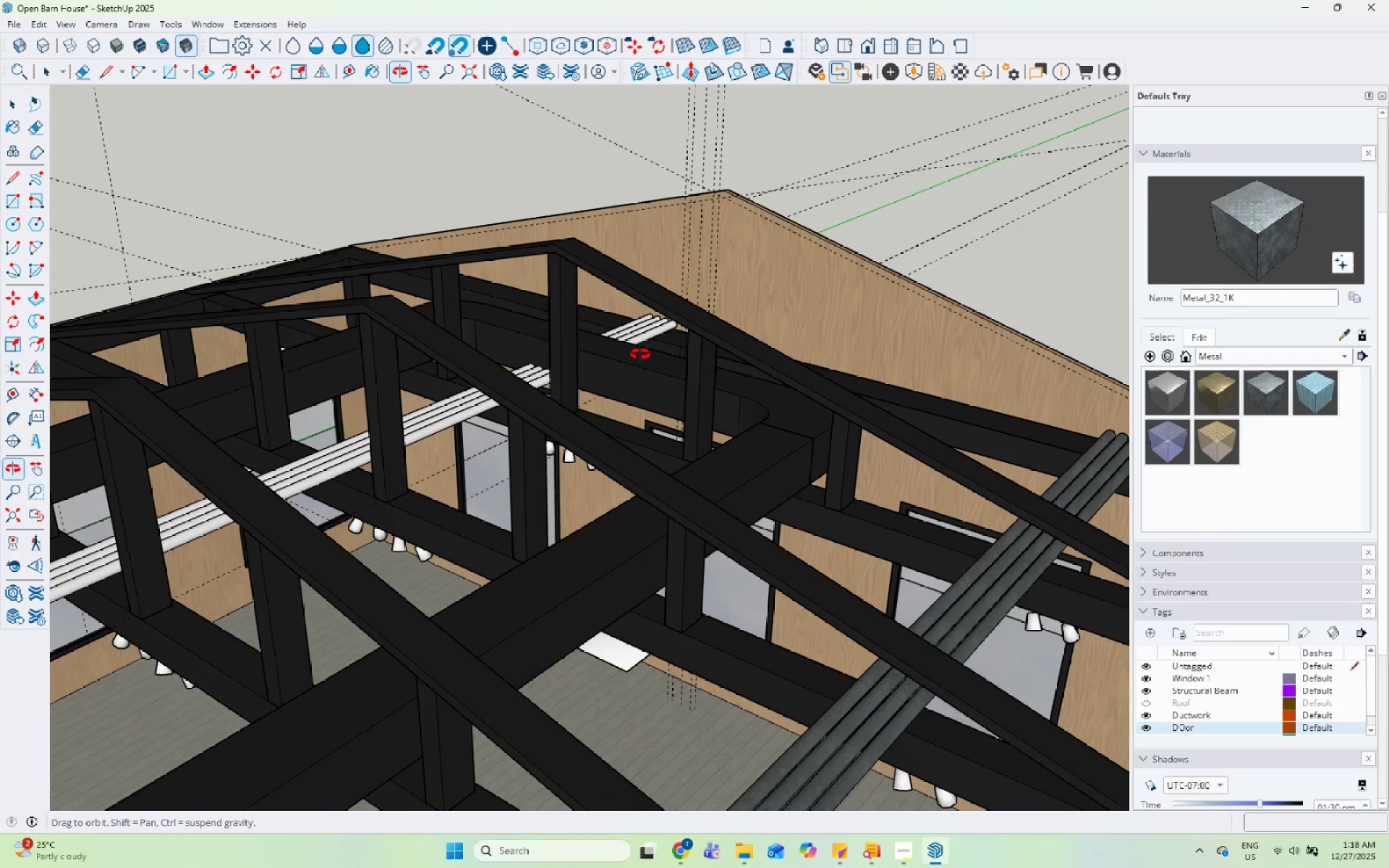 
double_click([641, 350])
 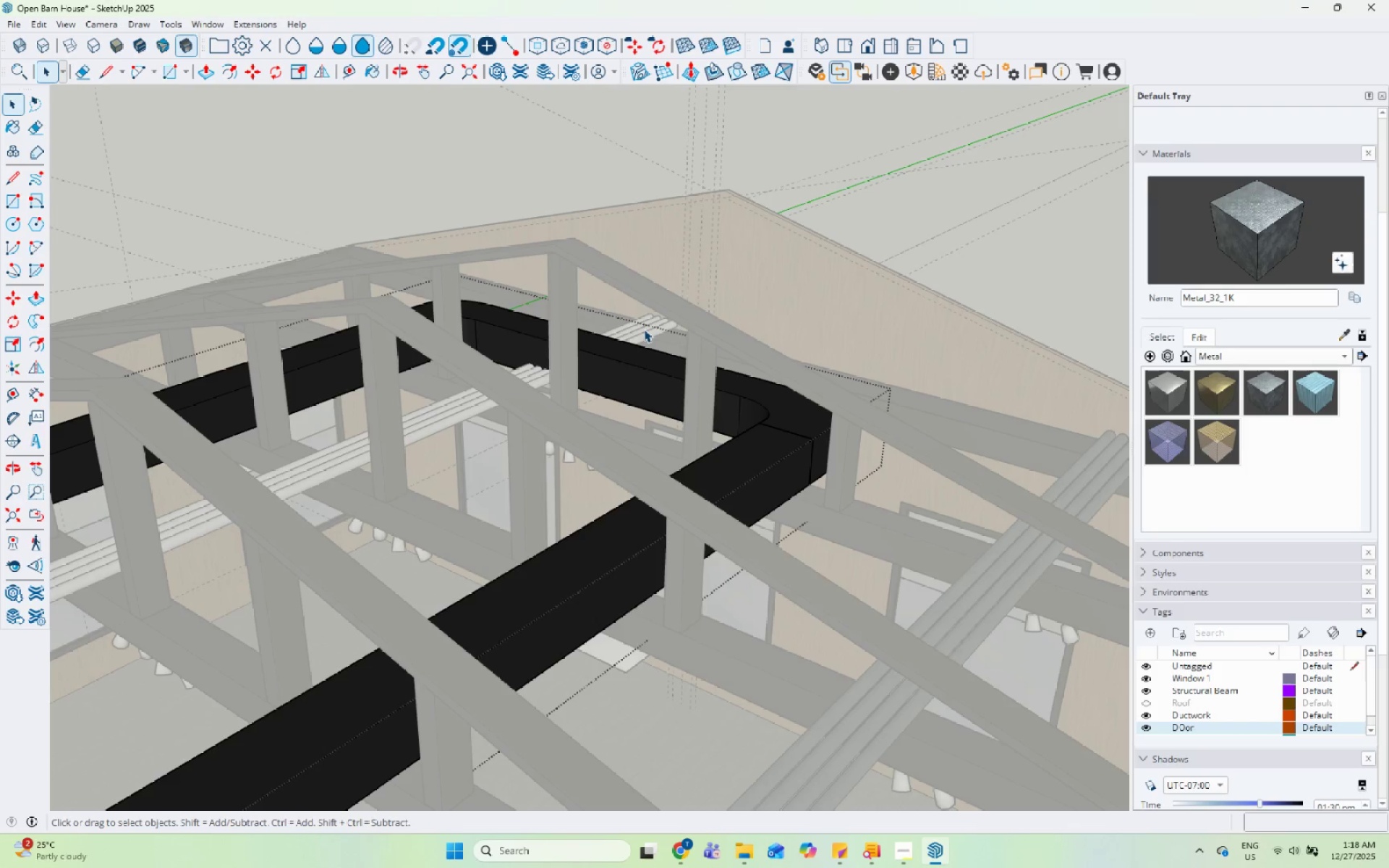 
triple_click([644, 328])
 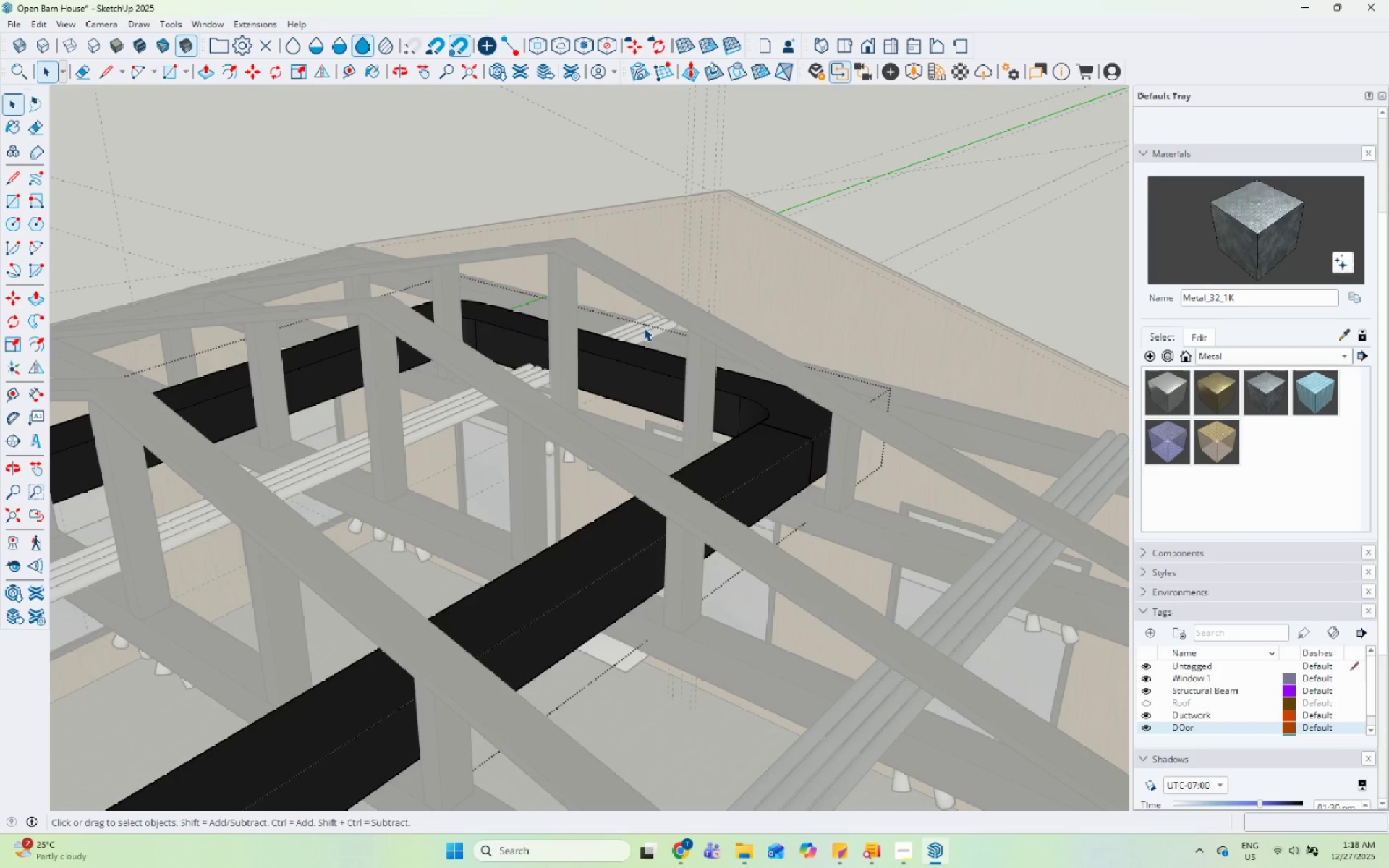 
triple_click([644, 328])
 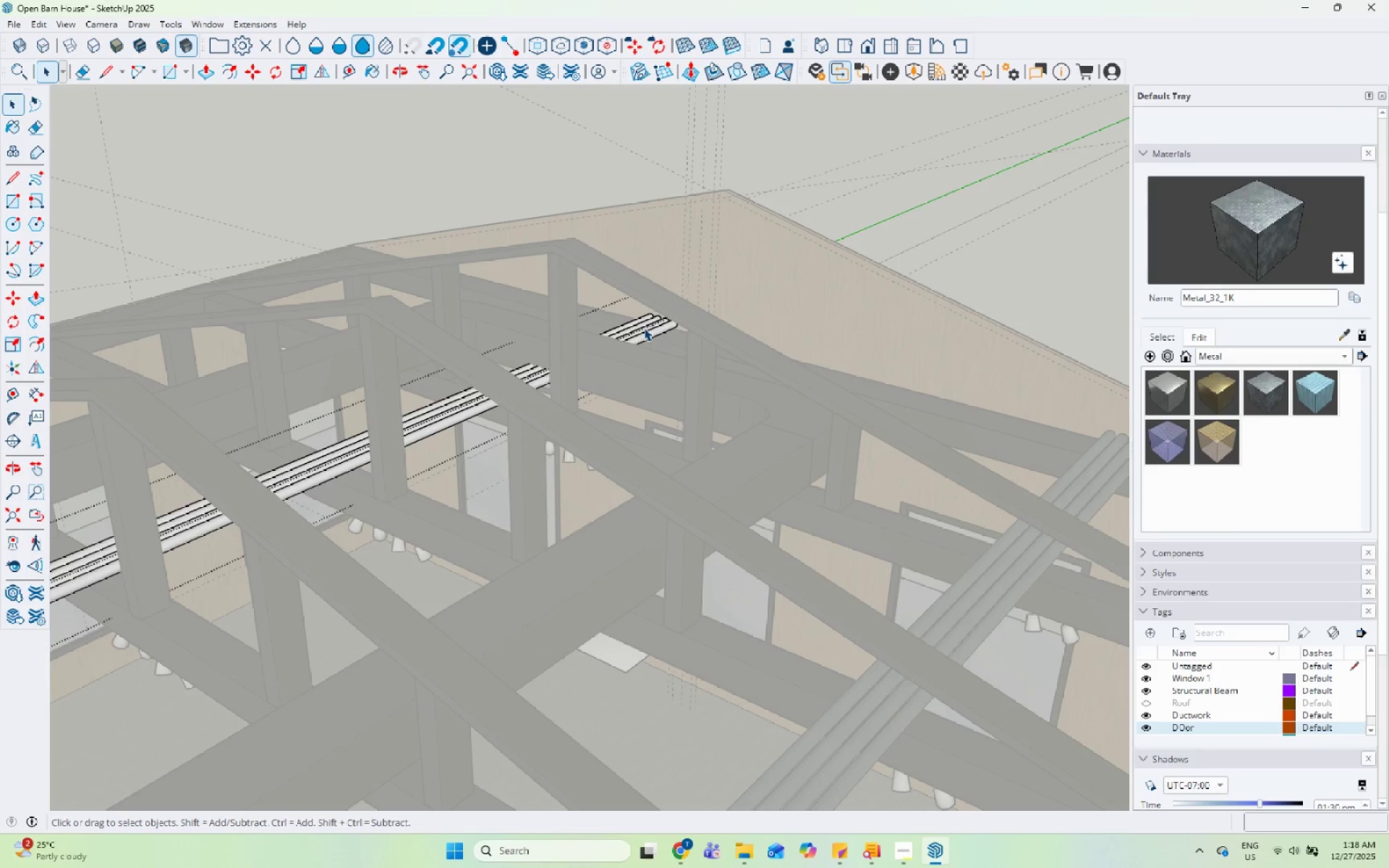 
triple_click([644, 328])
 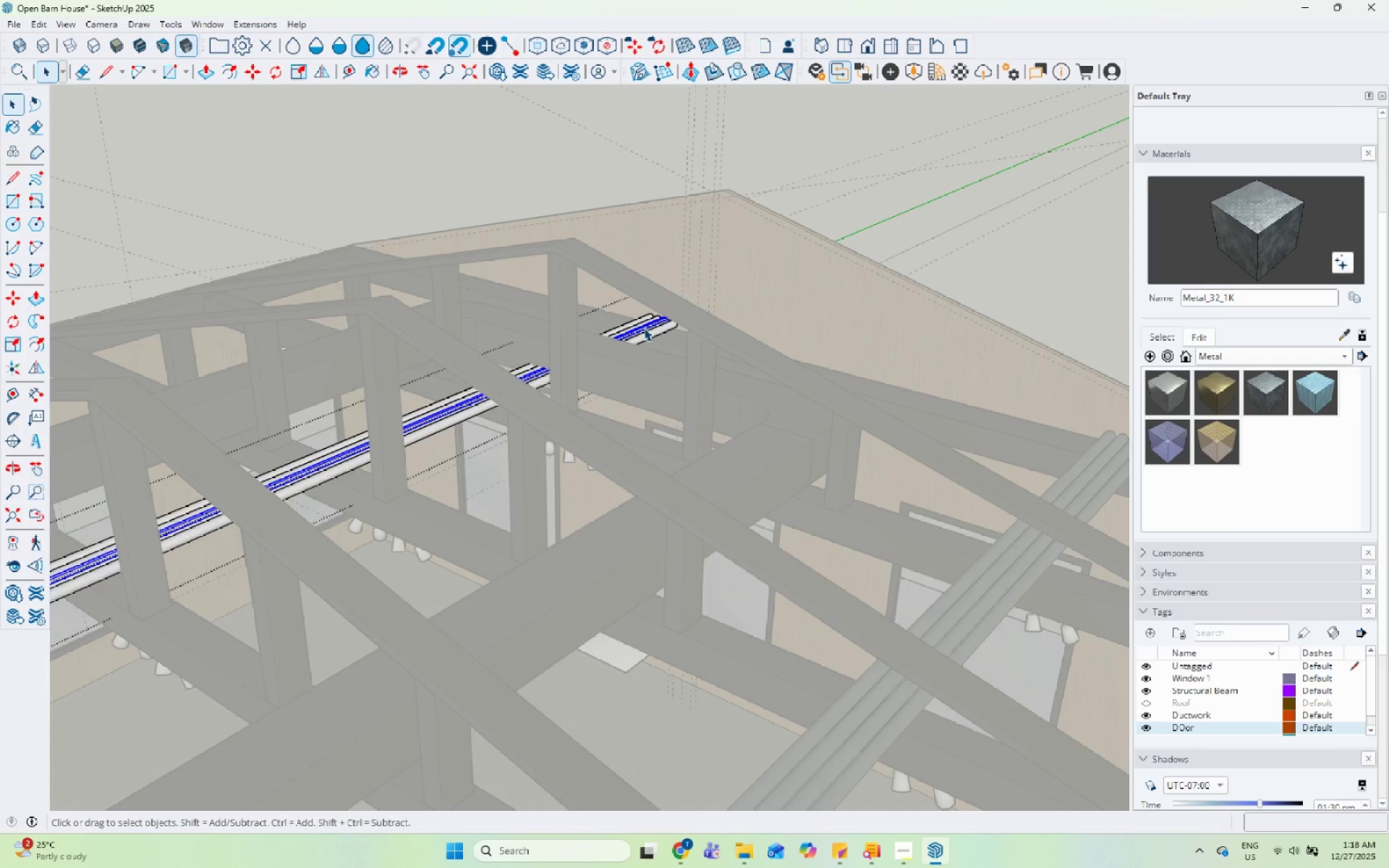 
triple_click([644, 328])
 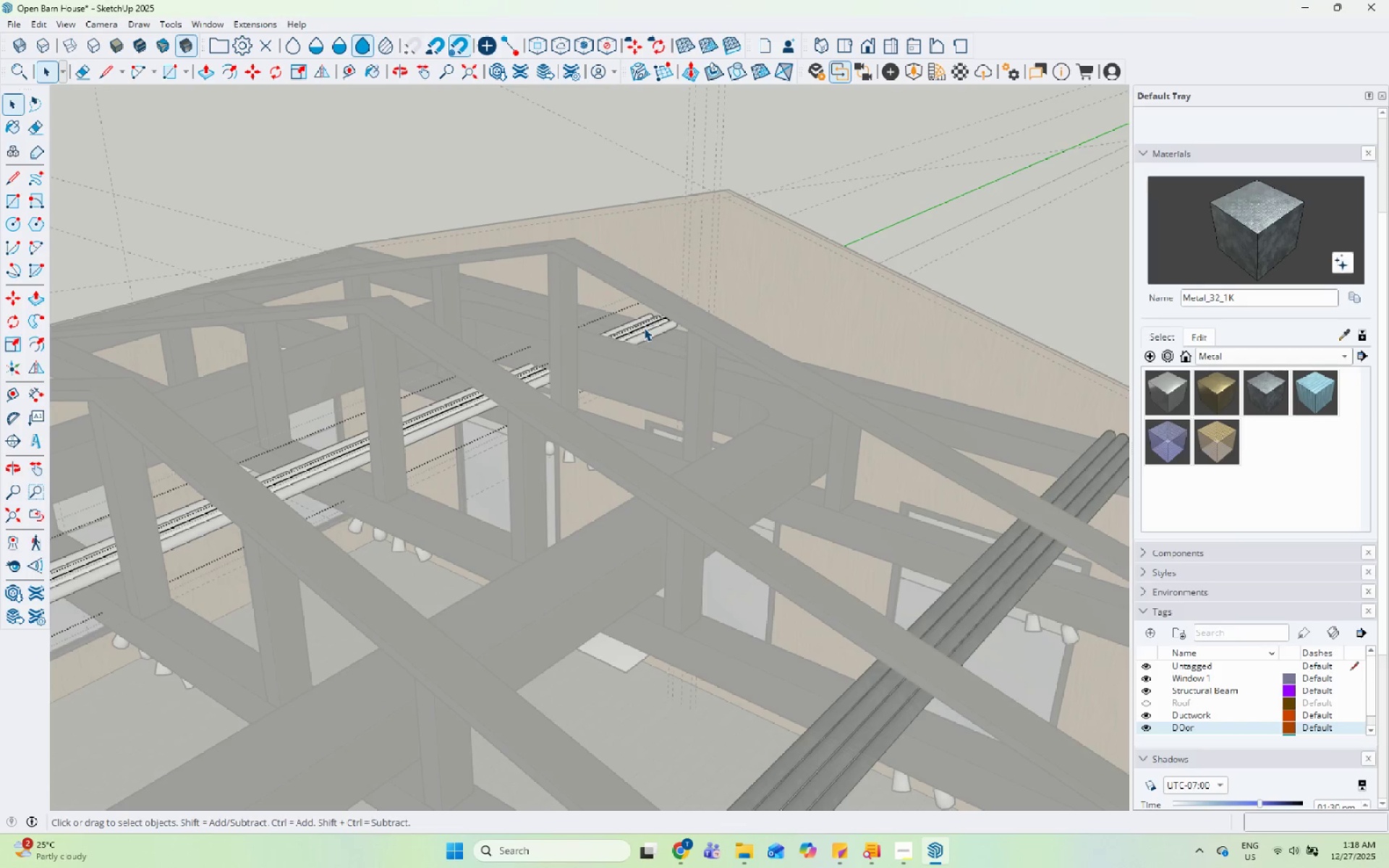 
triple_click([644, 328])
 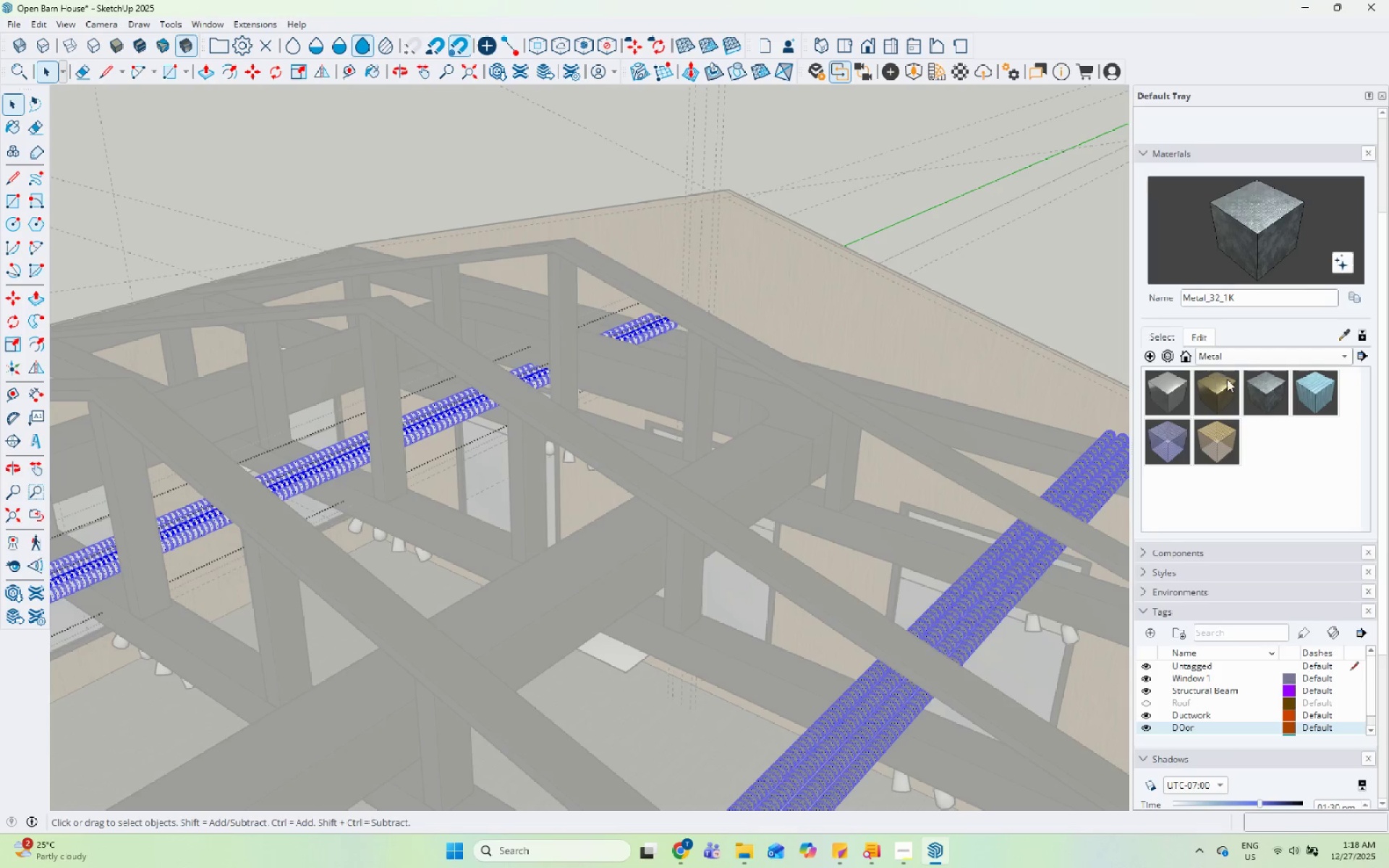 
left_click([1268, 388])
 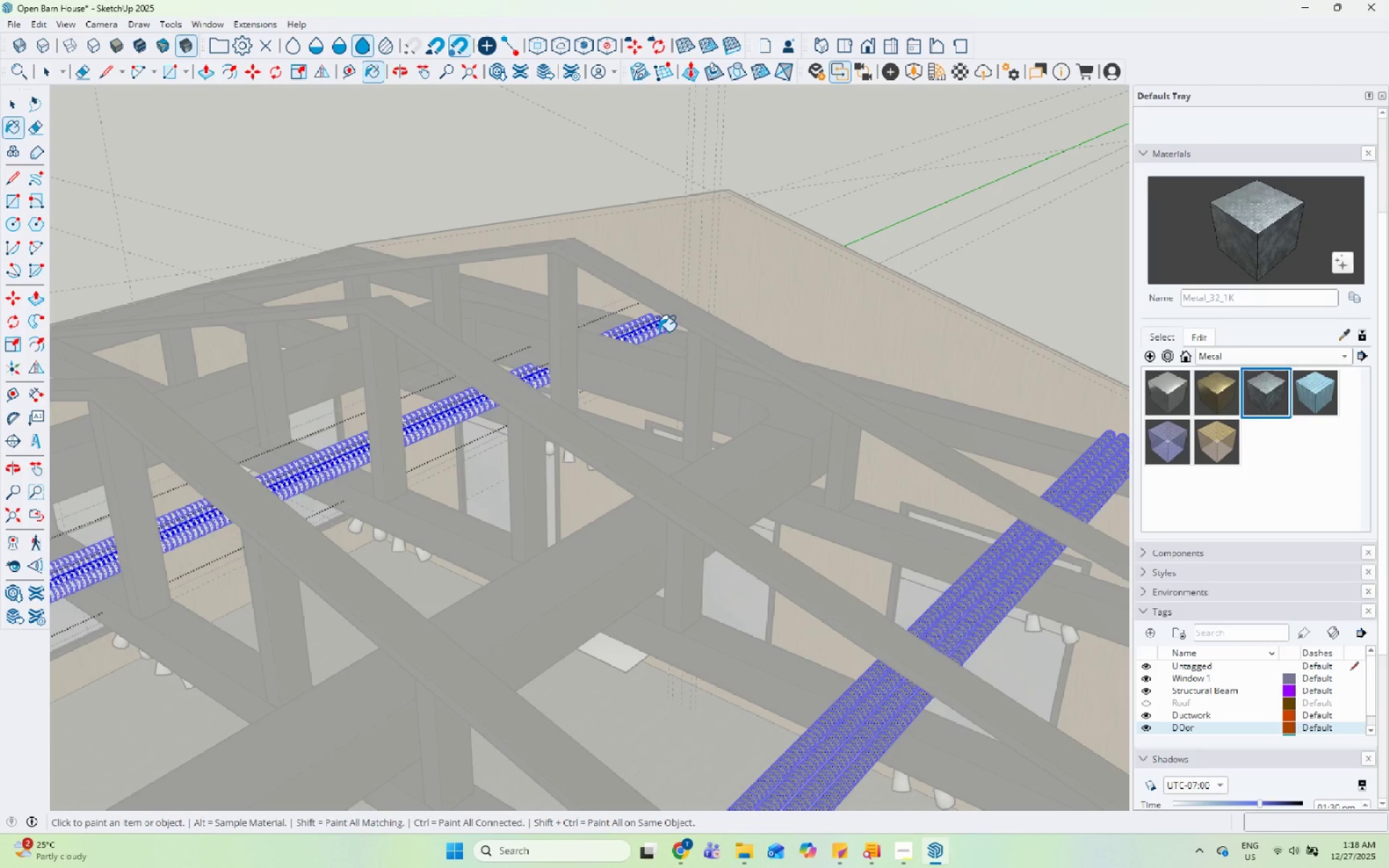 
double_click([653, 331])
 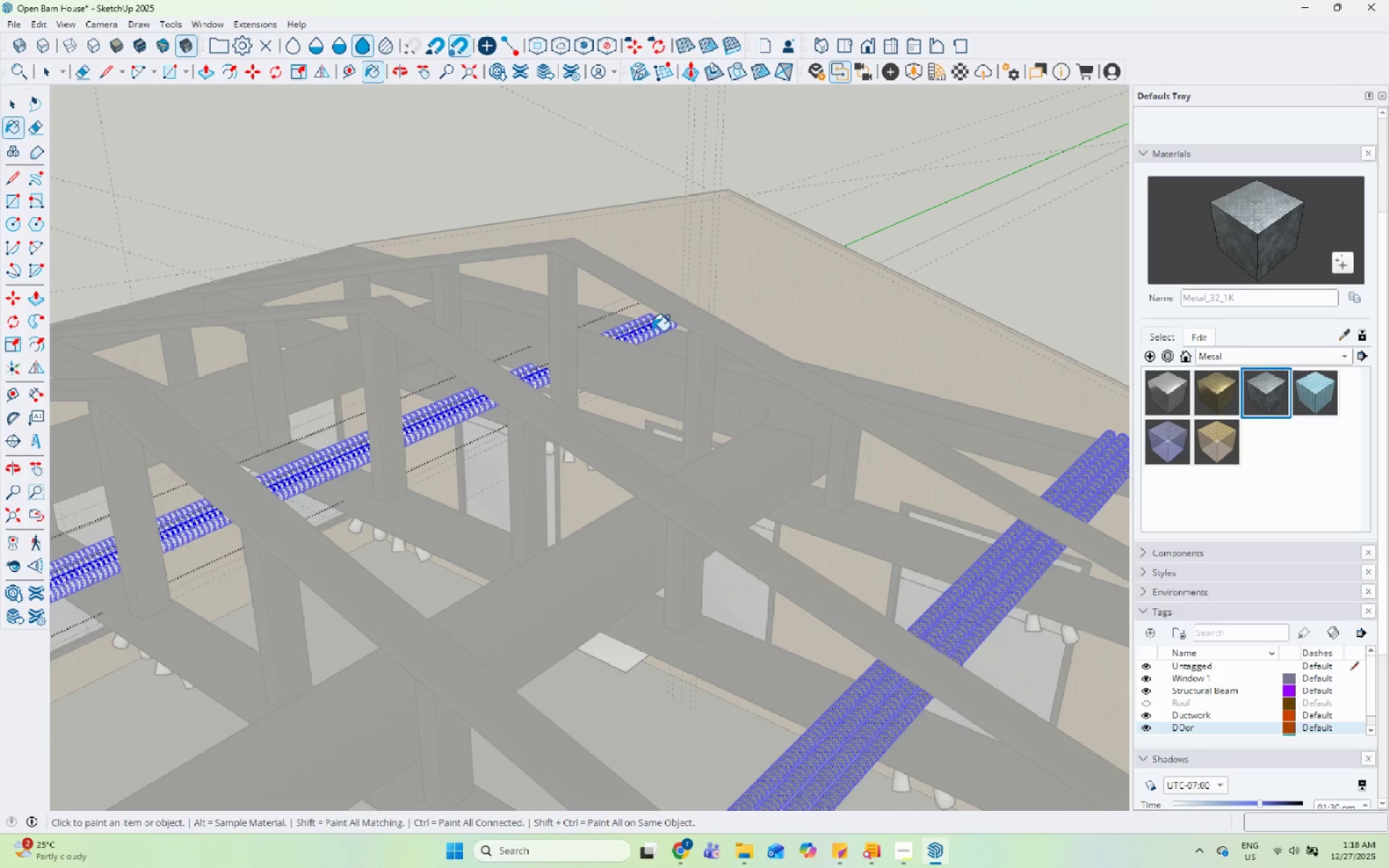 
triple_click([653, 331])
 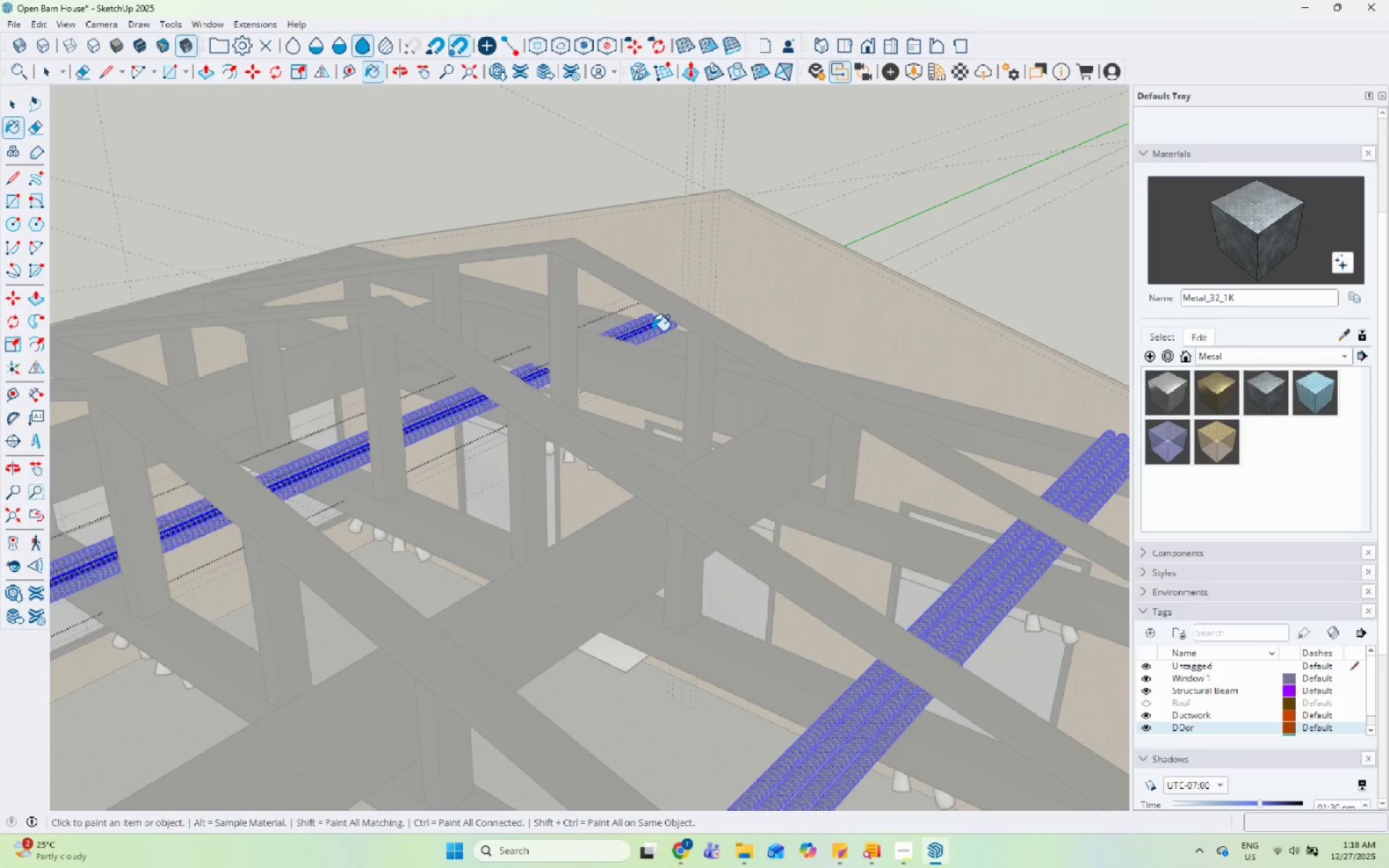 
key(Space)
 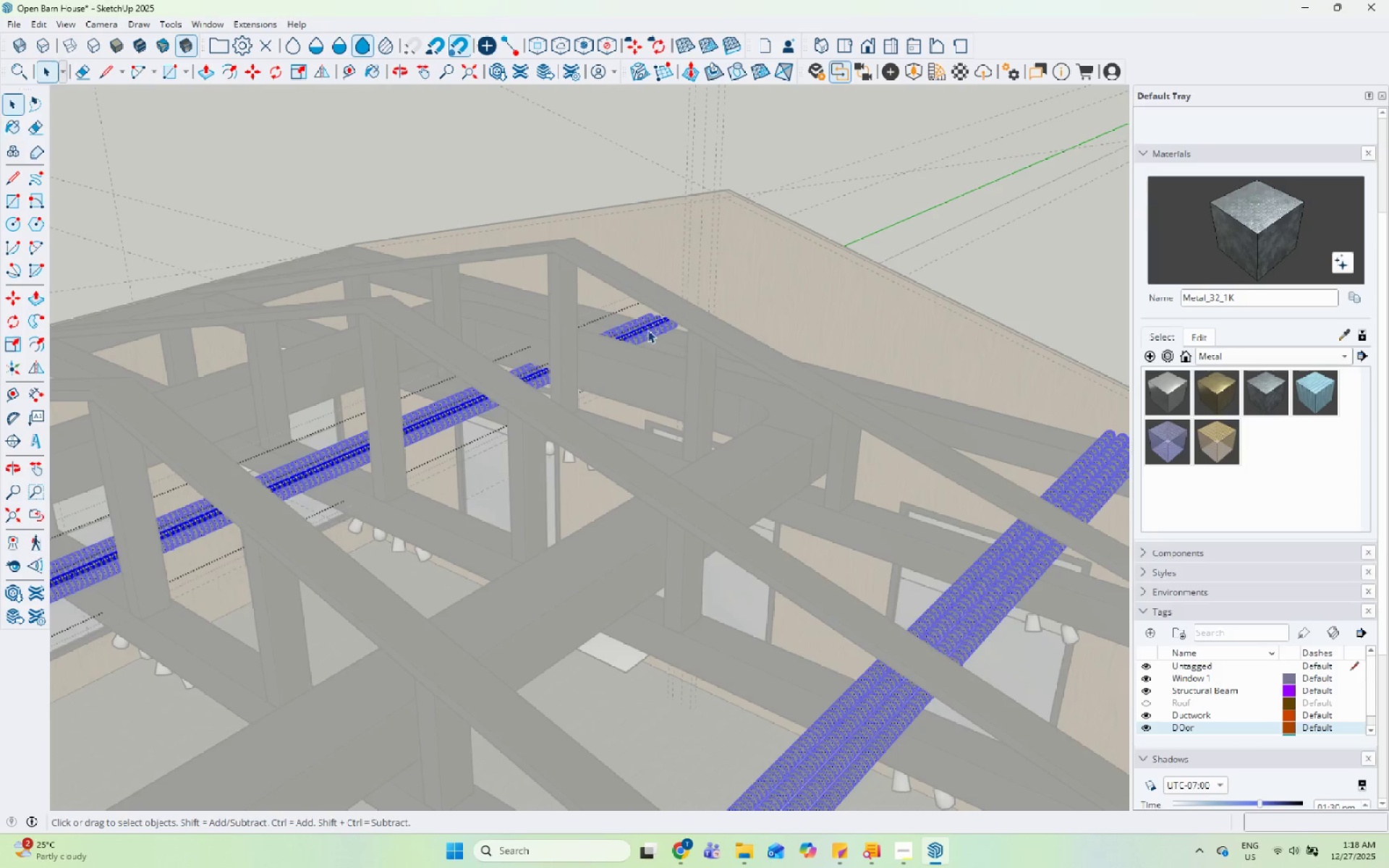 
key(Escape)
 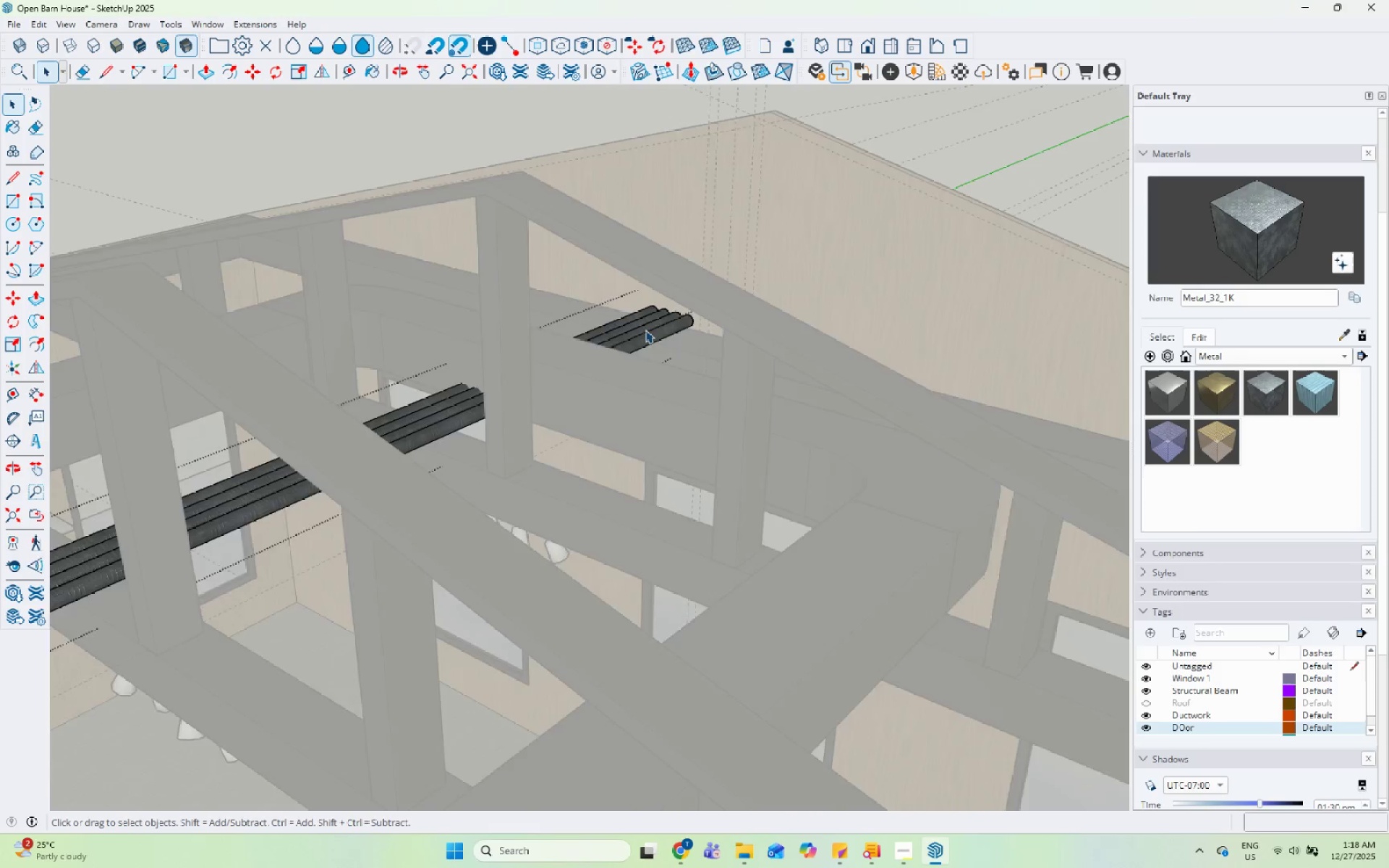 
key(Escape)
 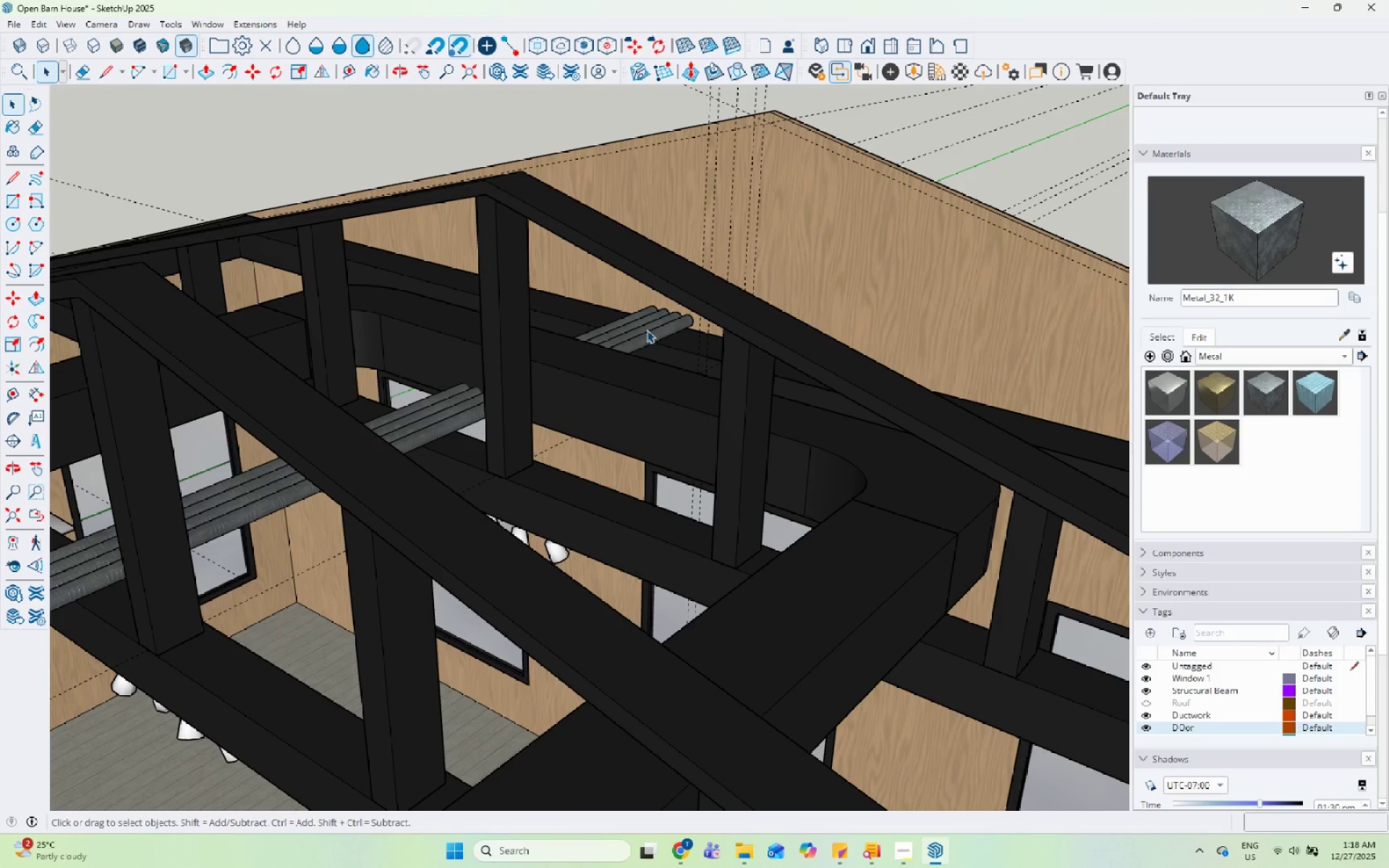 
scroll: coordinate [645, 330], scroll_direction: up, amount: 4.0
 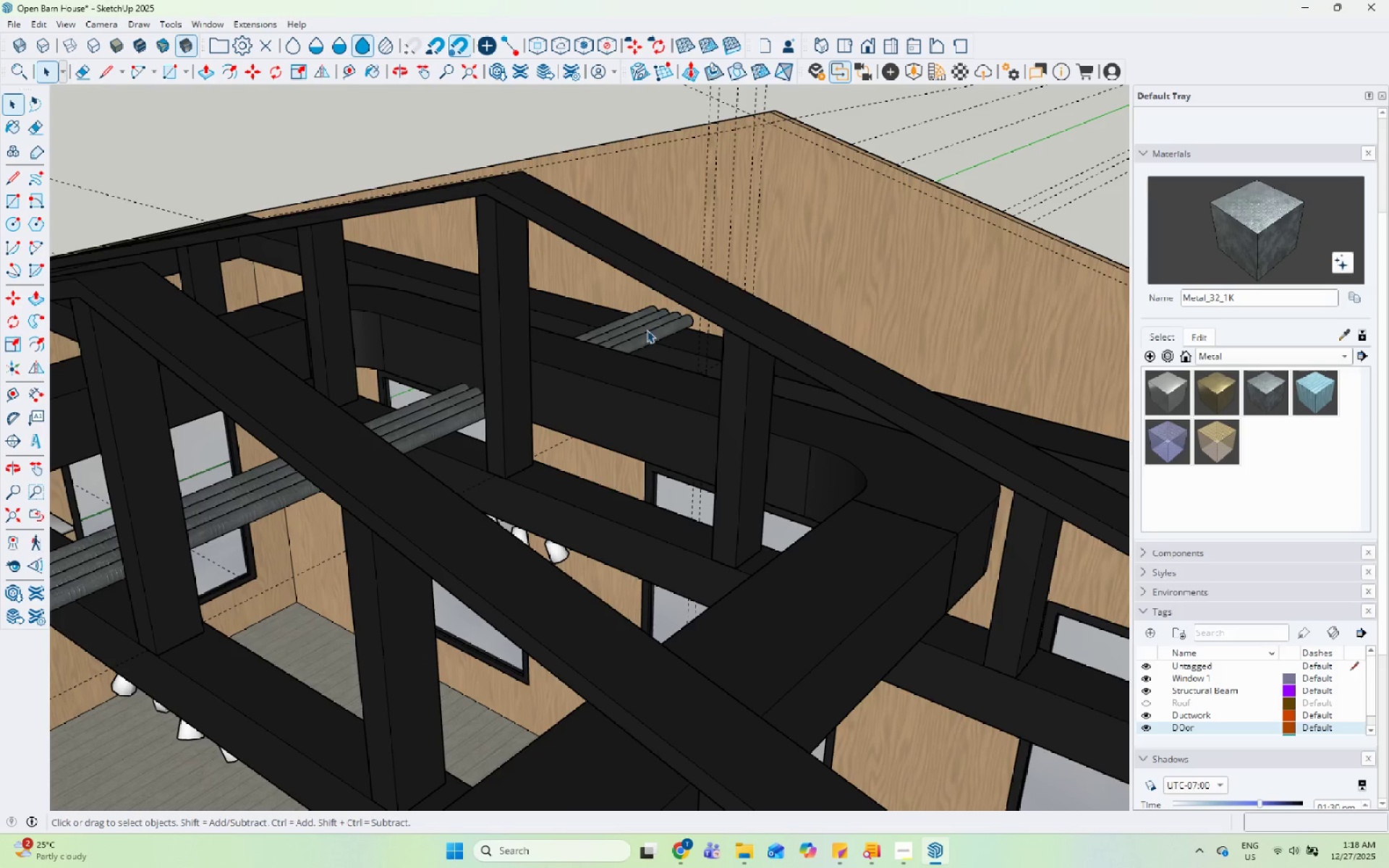 
key(Escape)
 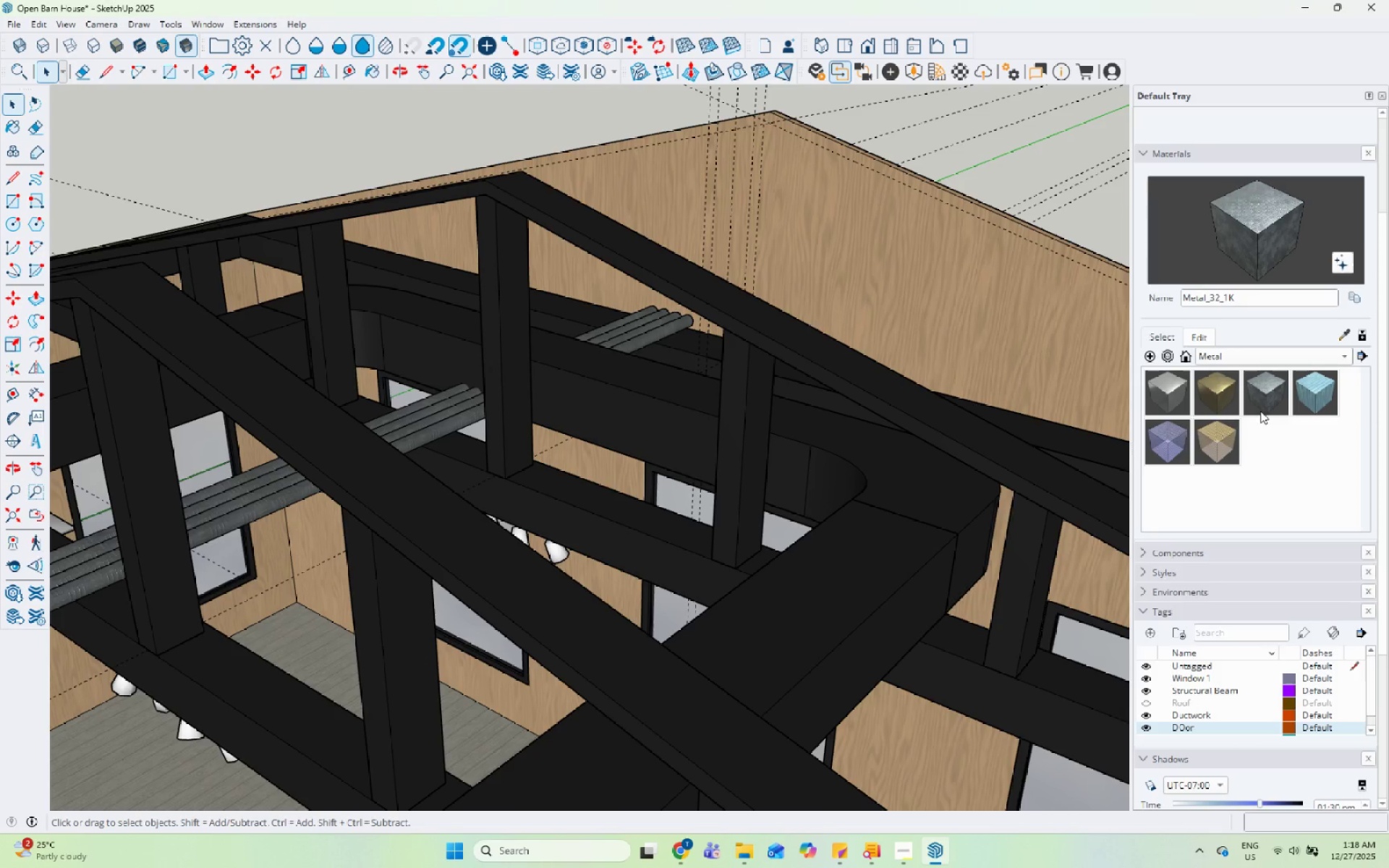 
left_click([1160, 395])
 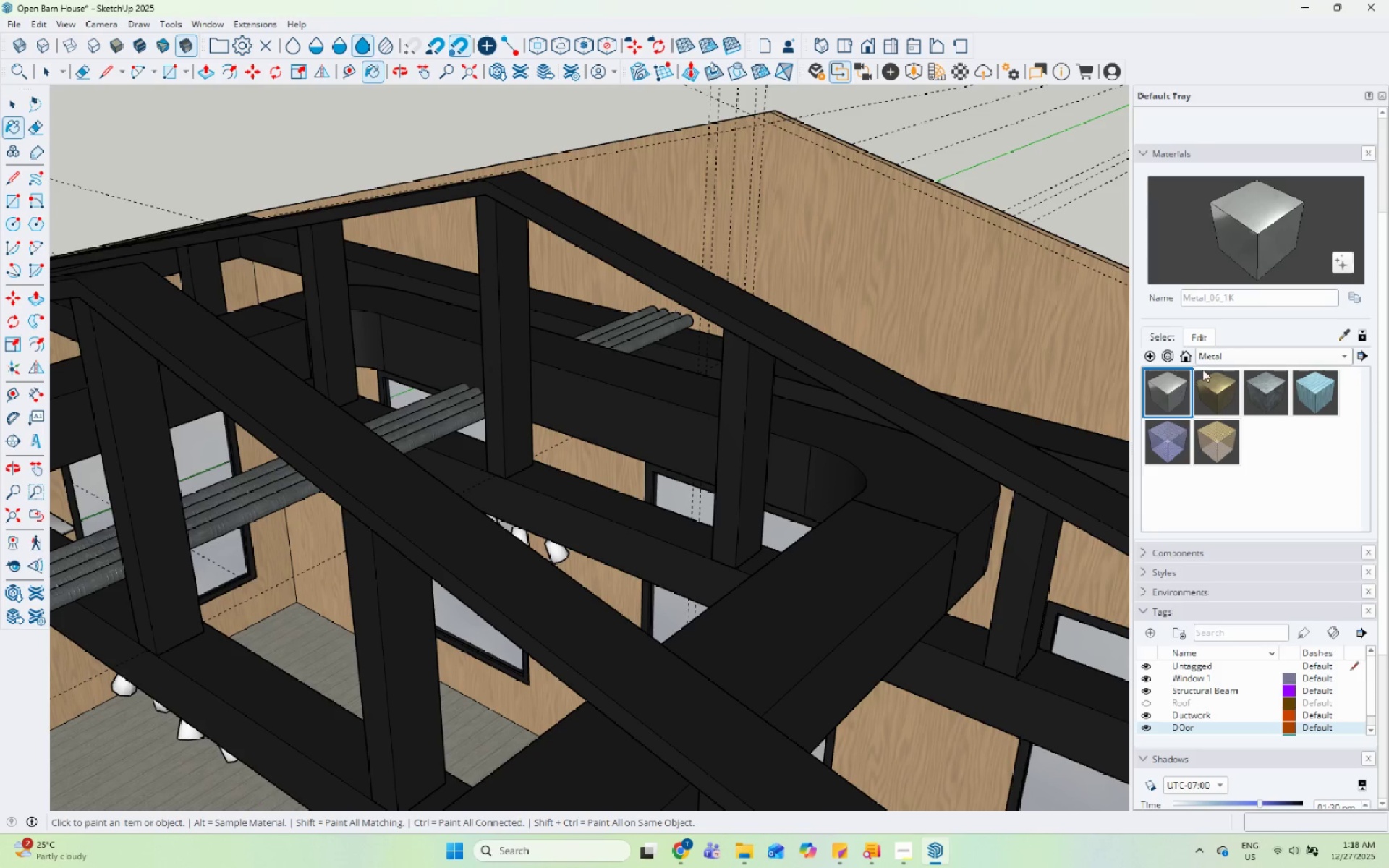 
left_click([1228, 355])
 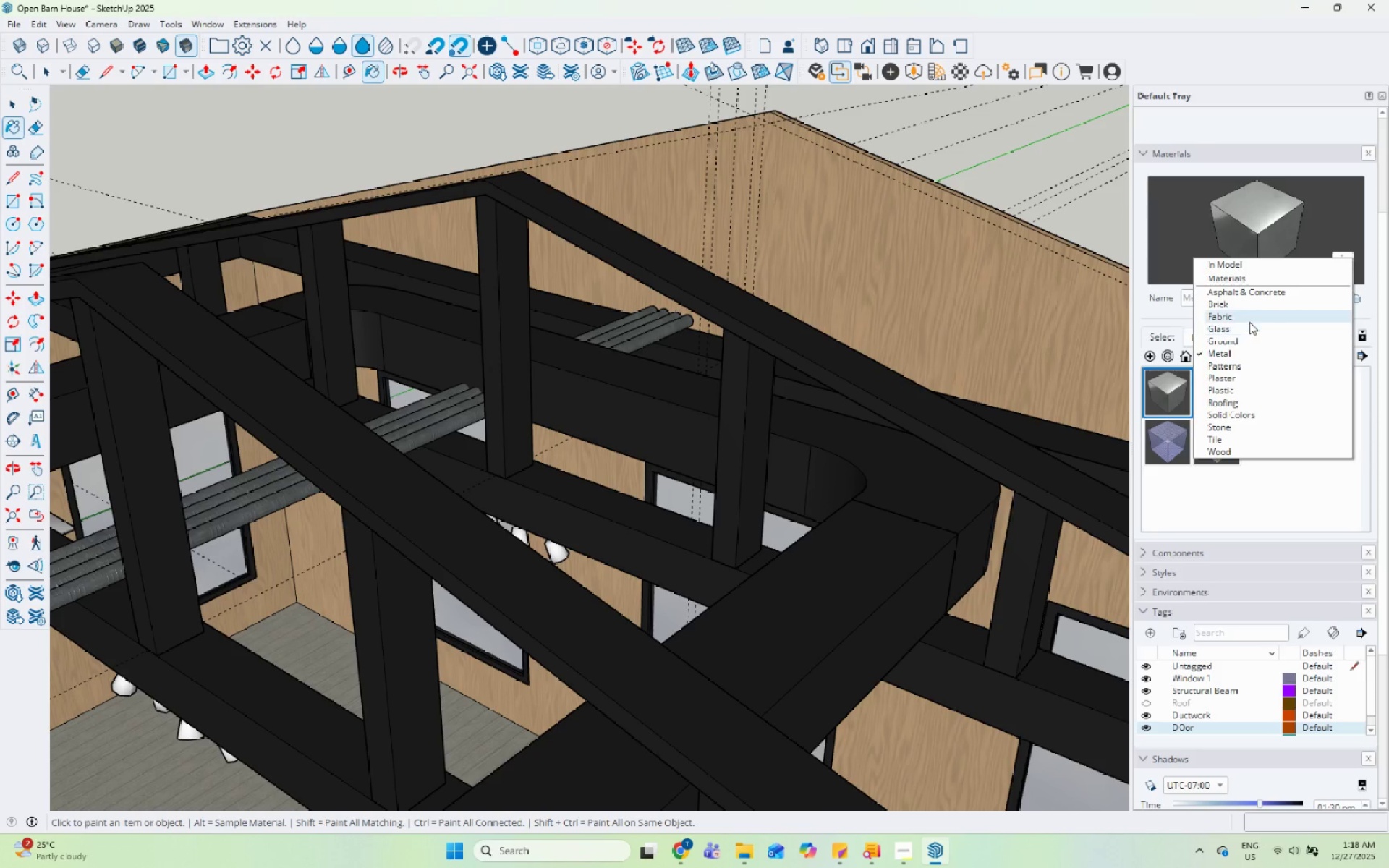 
left_click([1126, 243])
 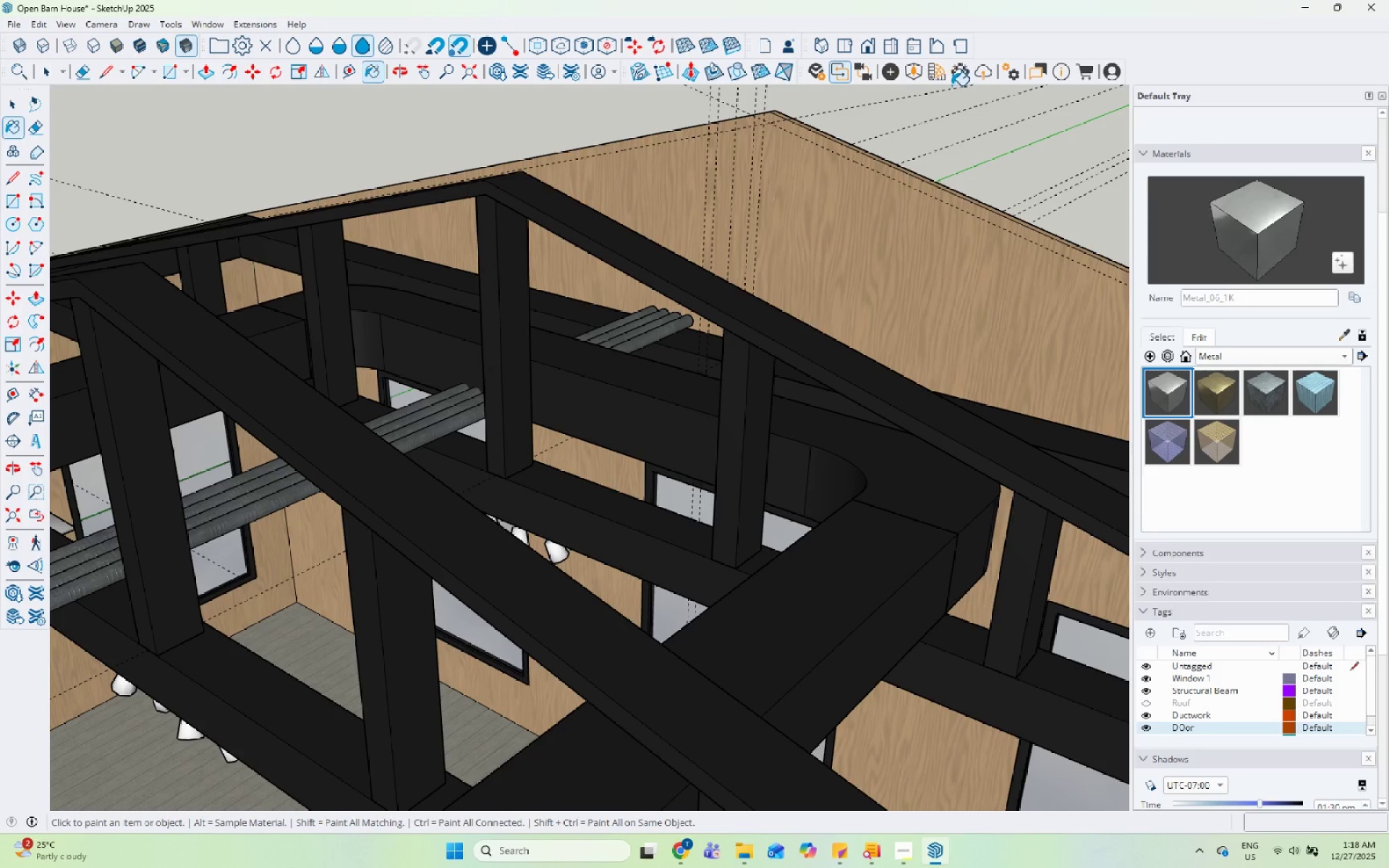 
left_click([940, 77])
 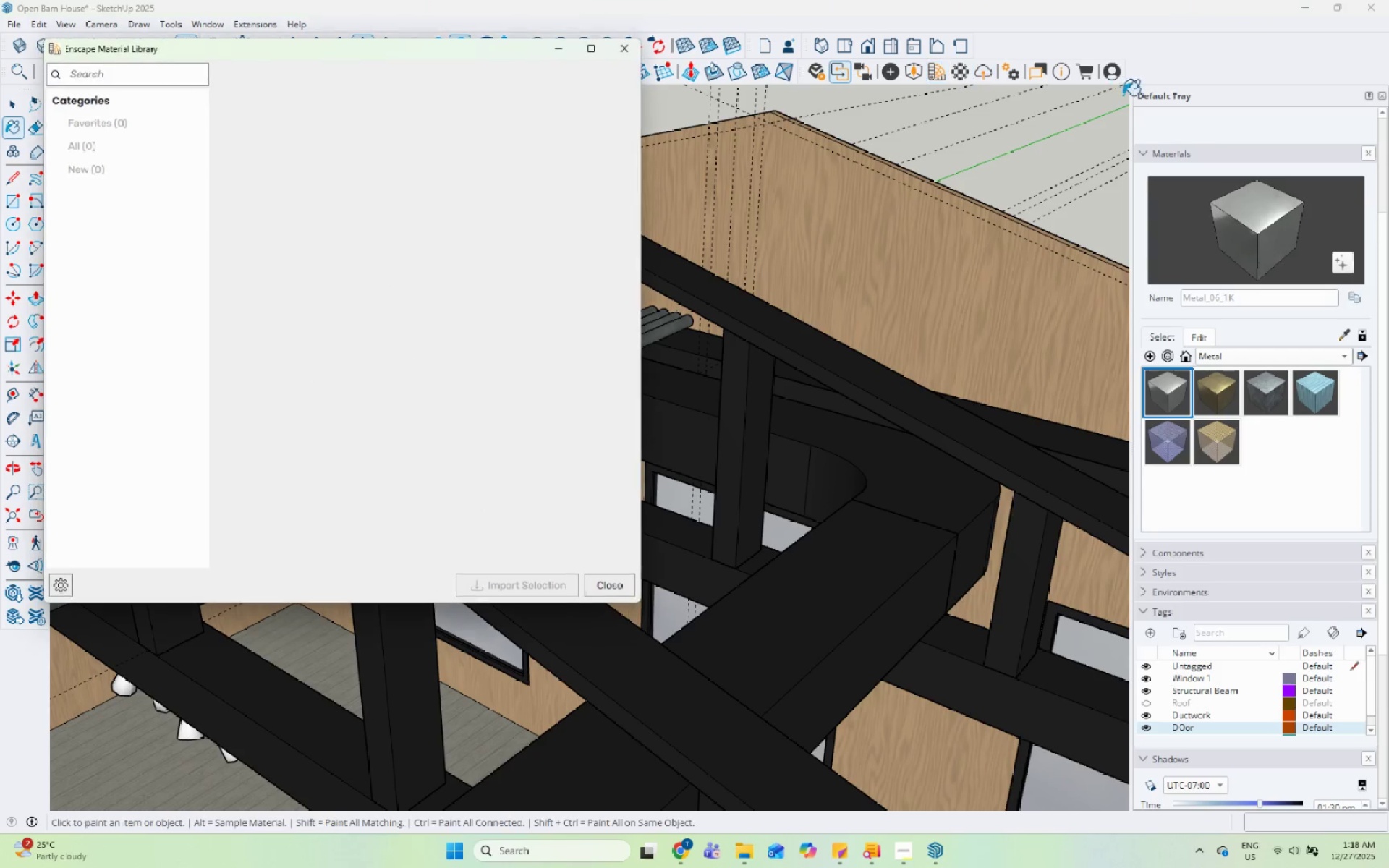 
mouse_move([506, 221])
 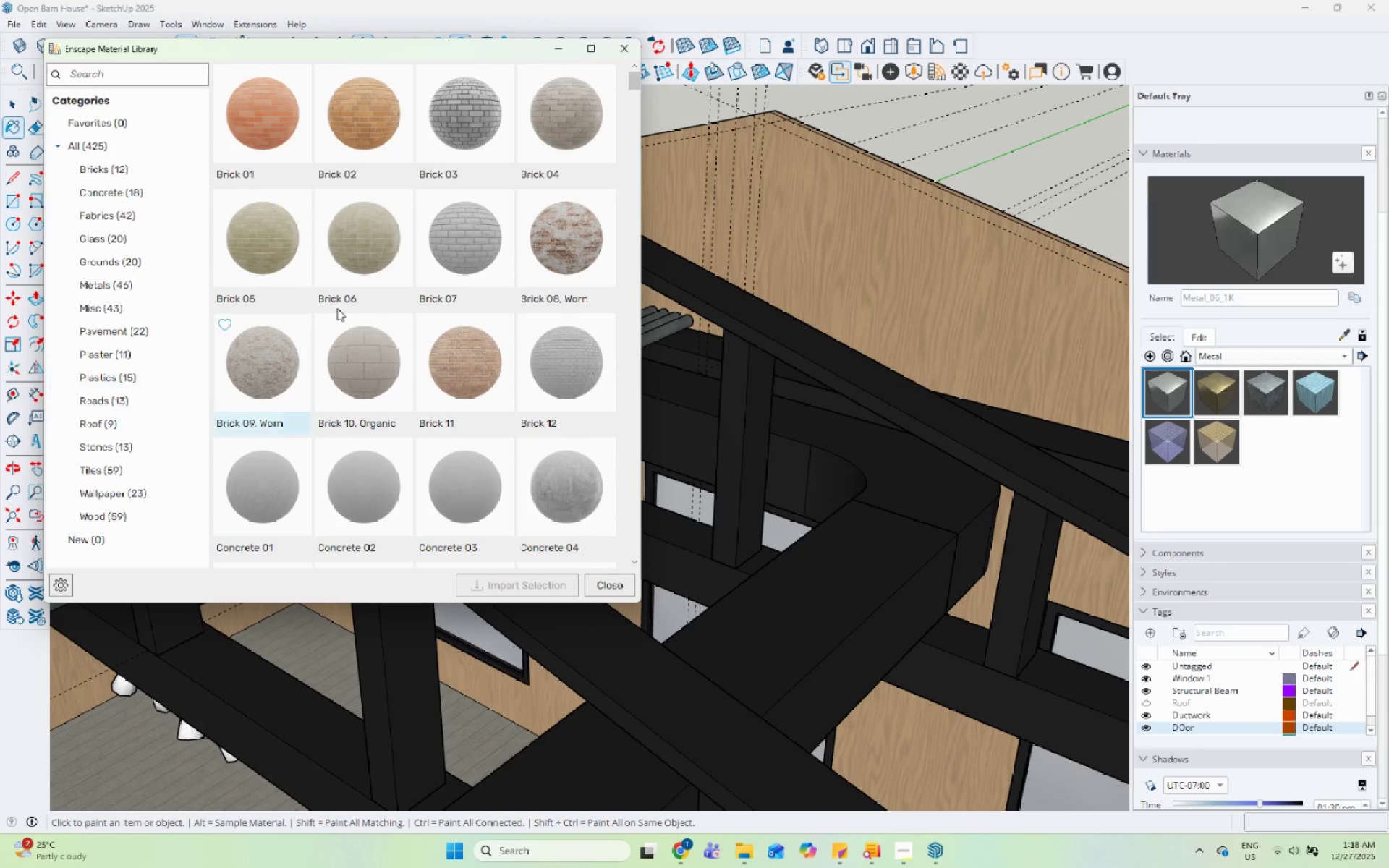 
scroll: coordinate [426, 303], scroll_direction: down, amount: 4.0
 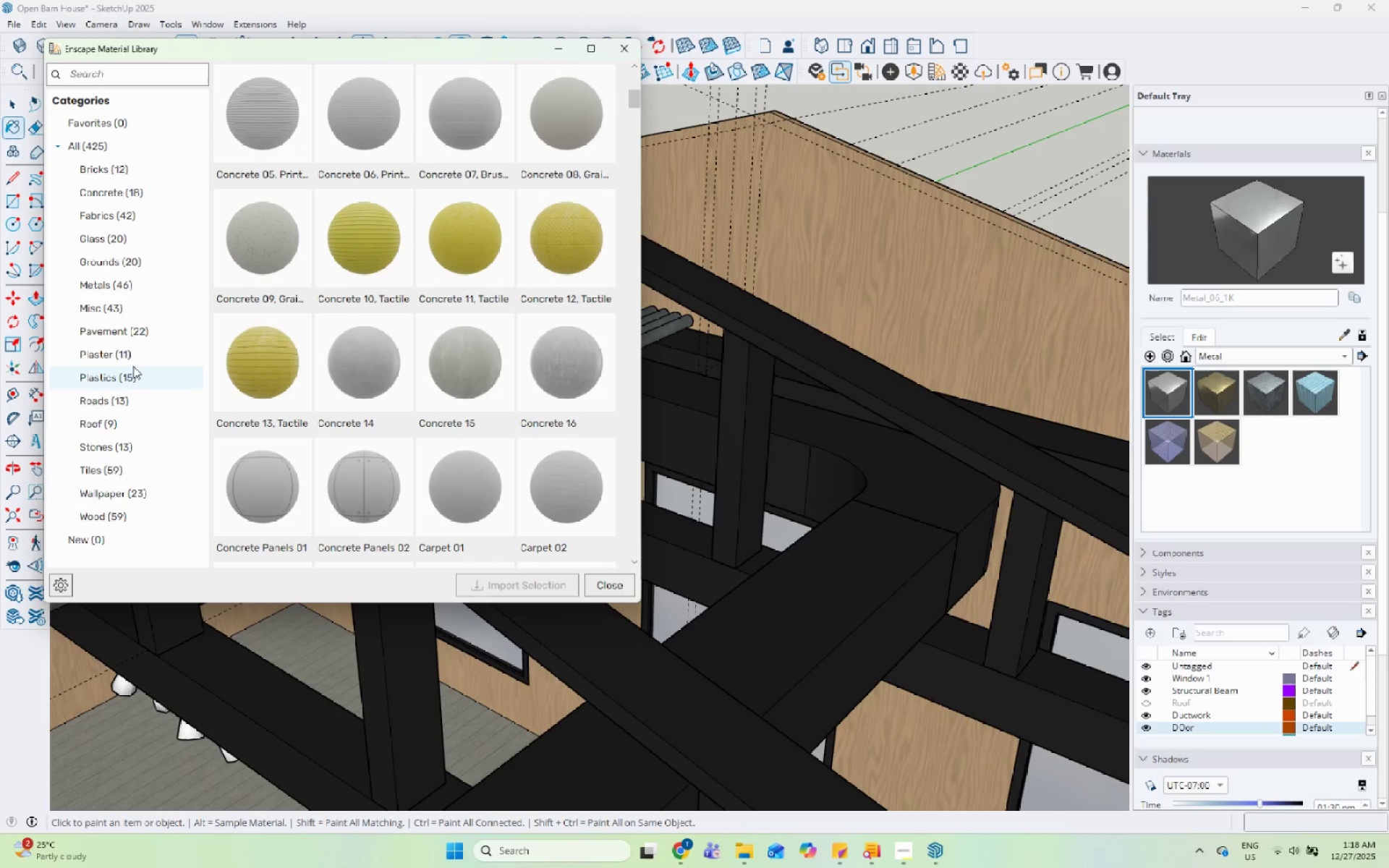 
double_click([145, 281])
 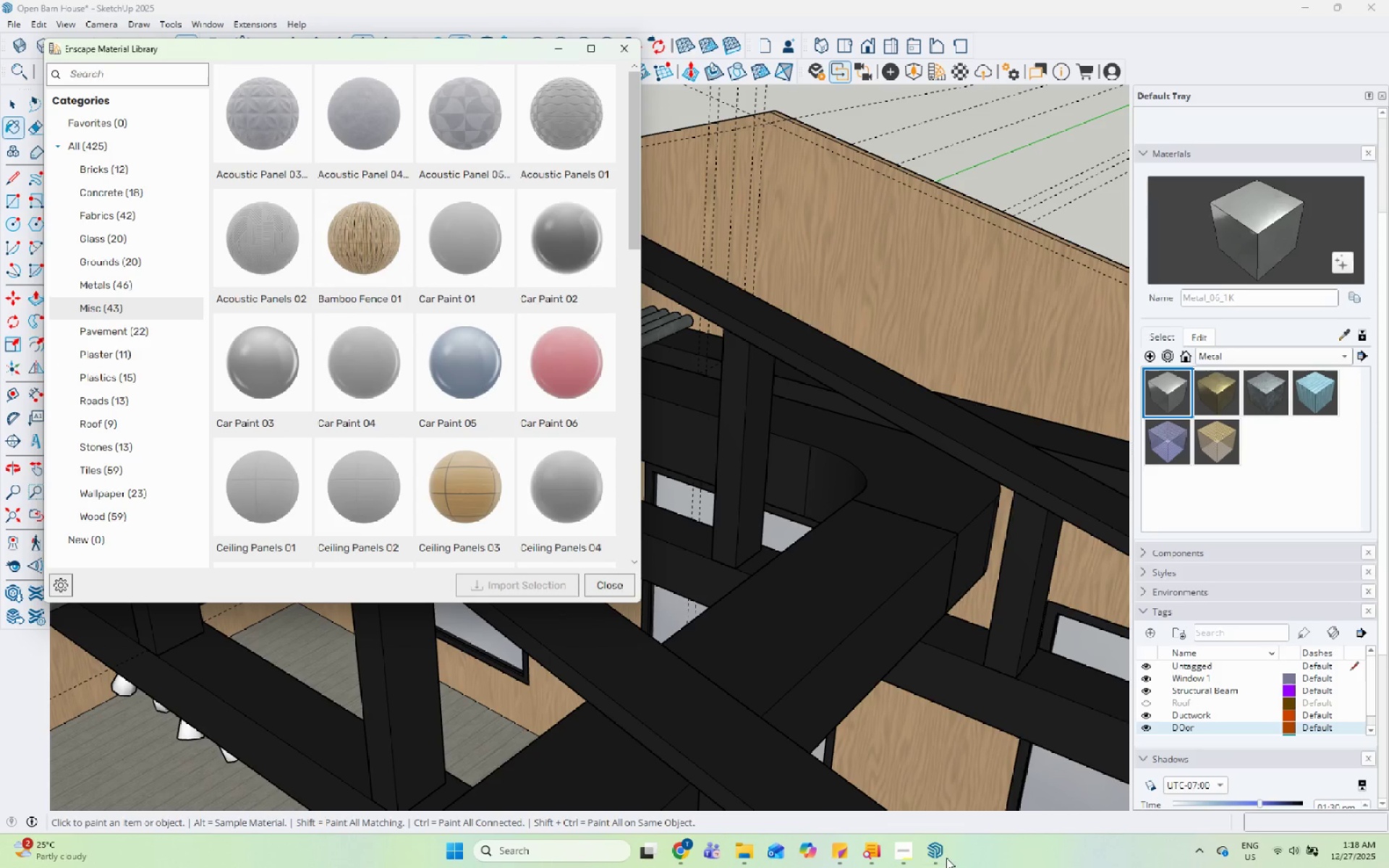 
left_click([909, 857])